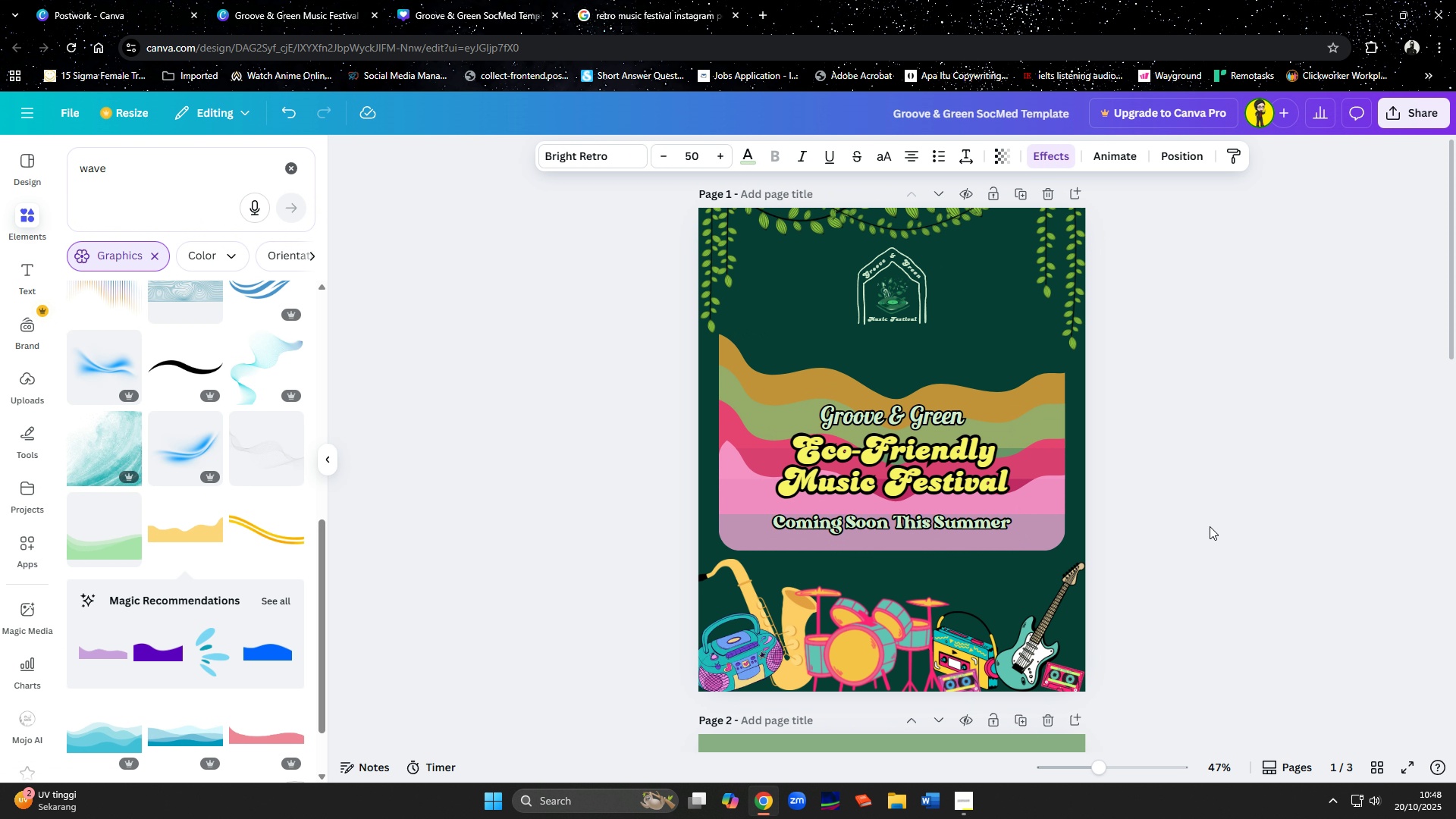 
key(ArrowDown)
 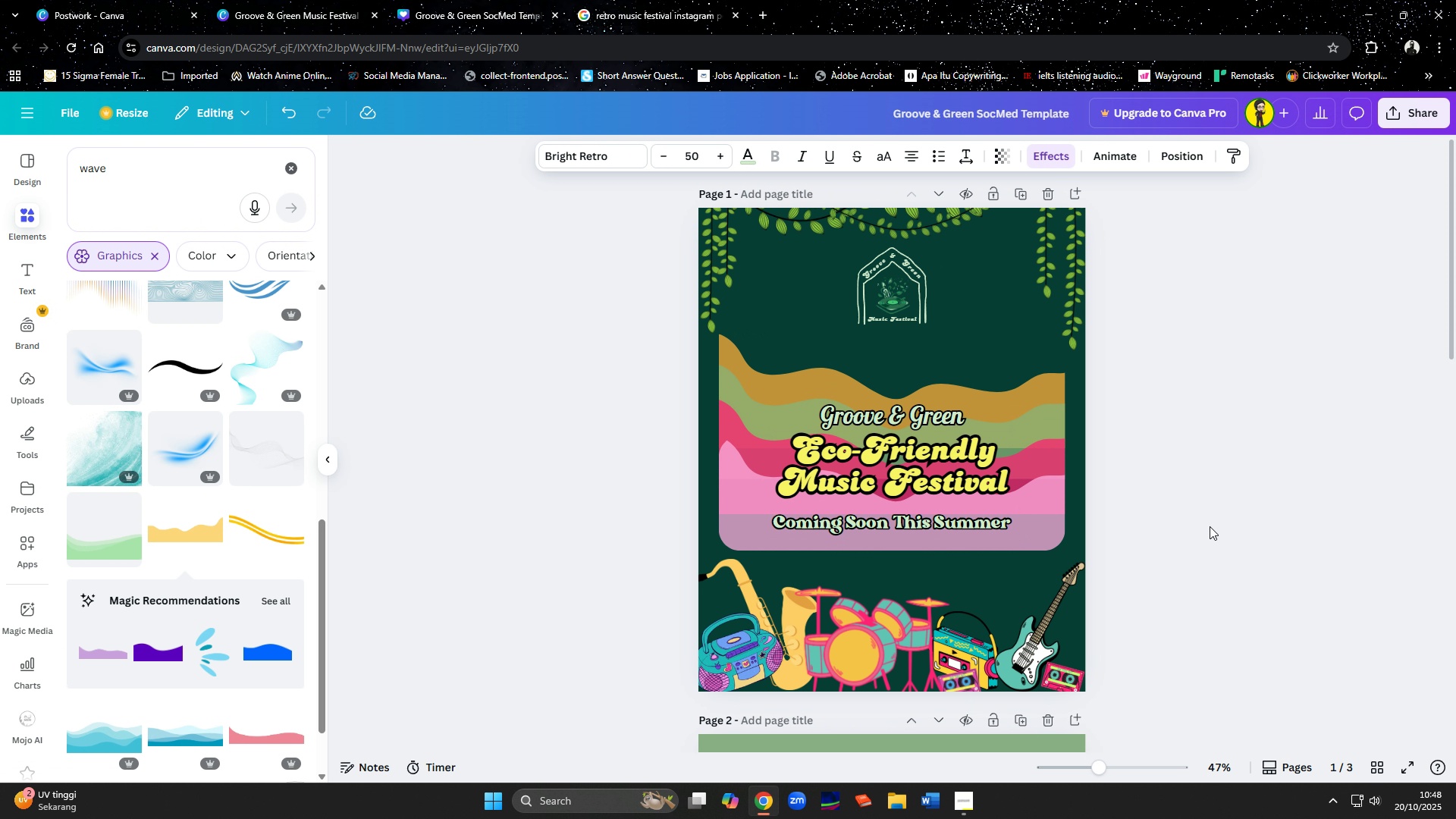 
key(ArrowDown)
 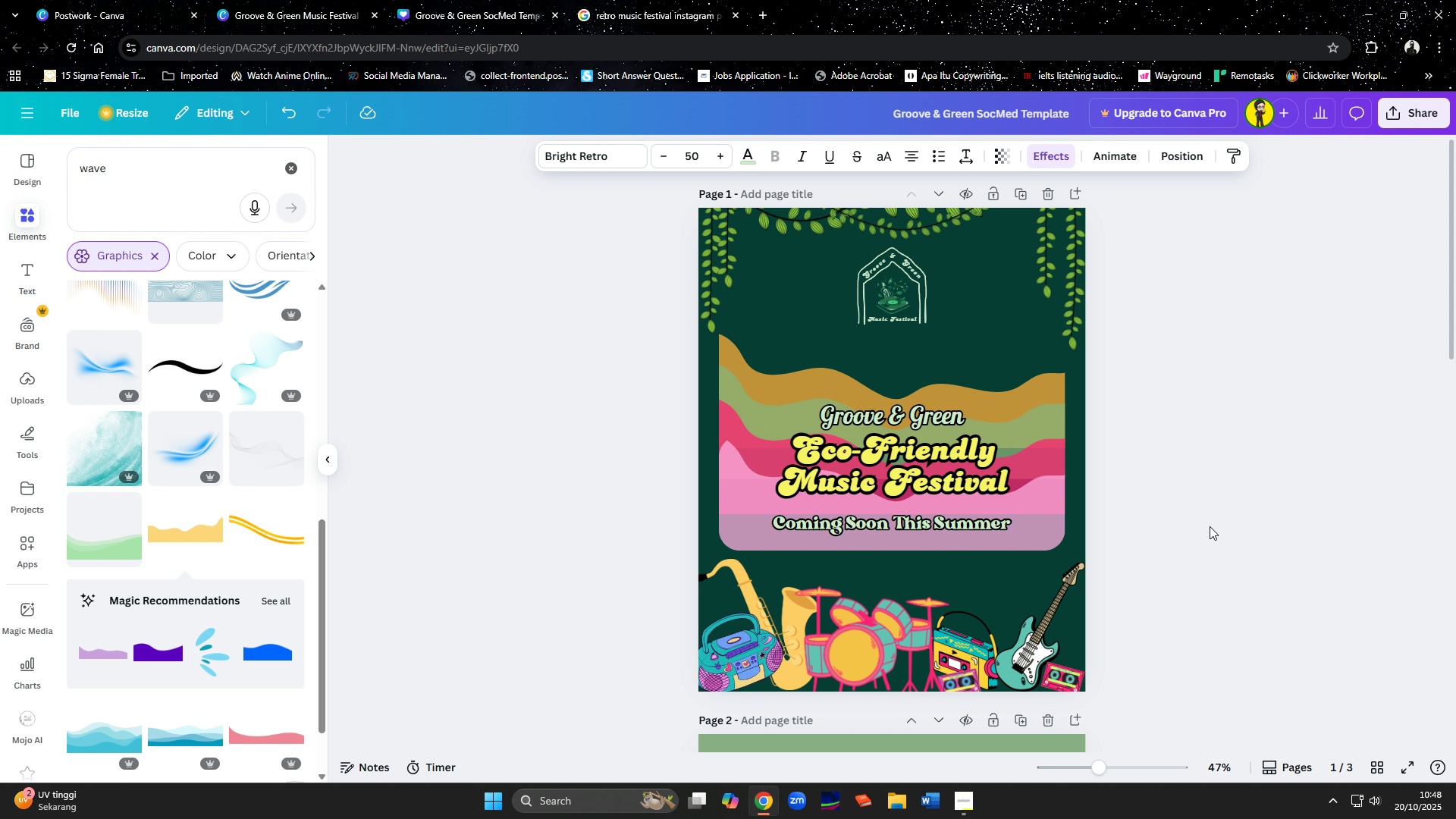 
key(ArrowDown)
 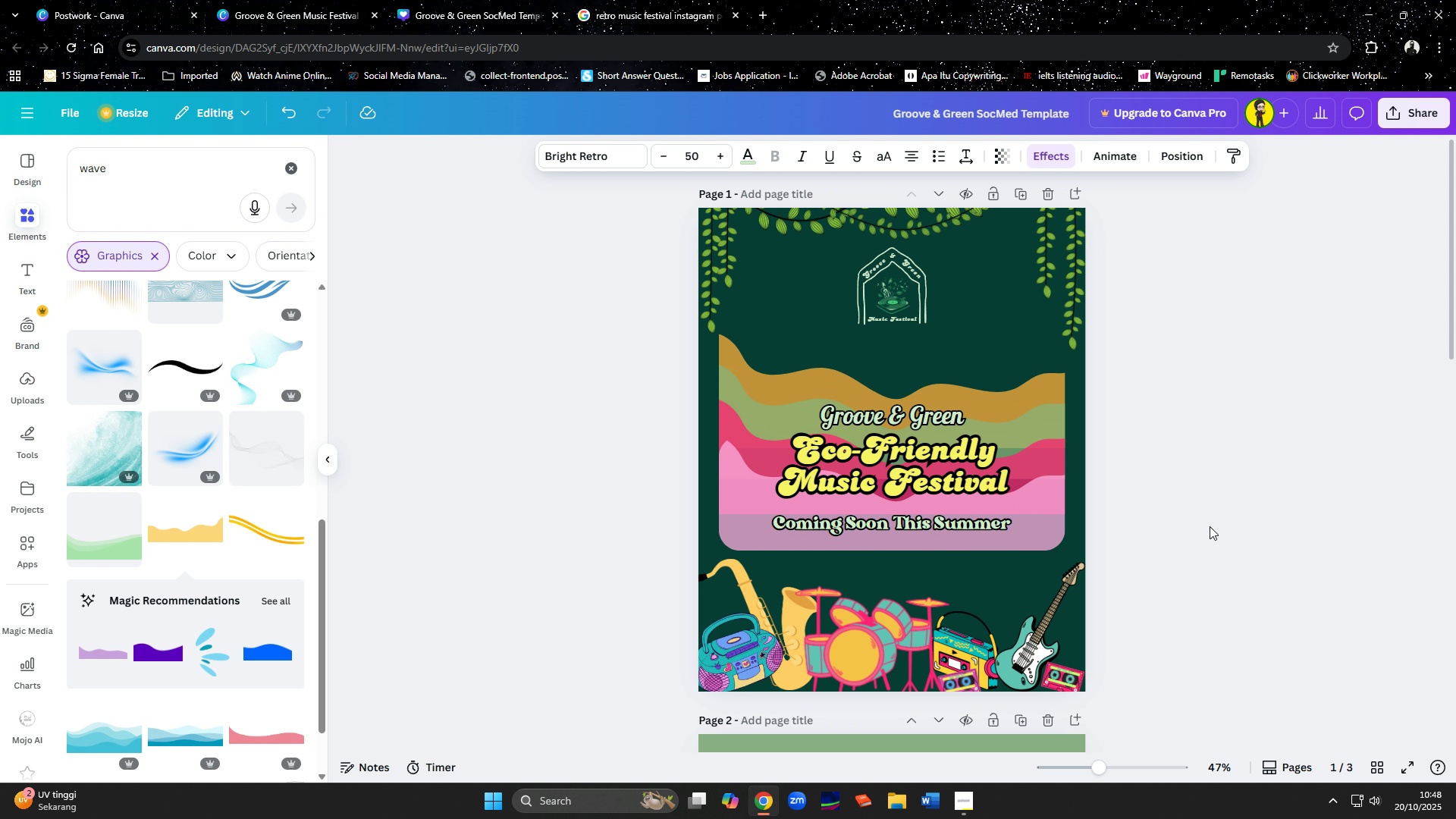 
key(ArrowDown)
 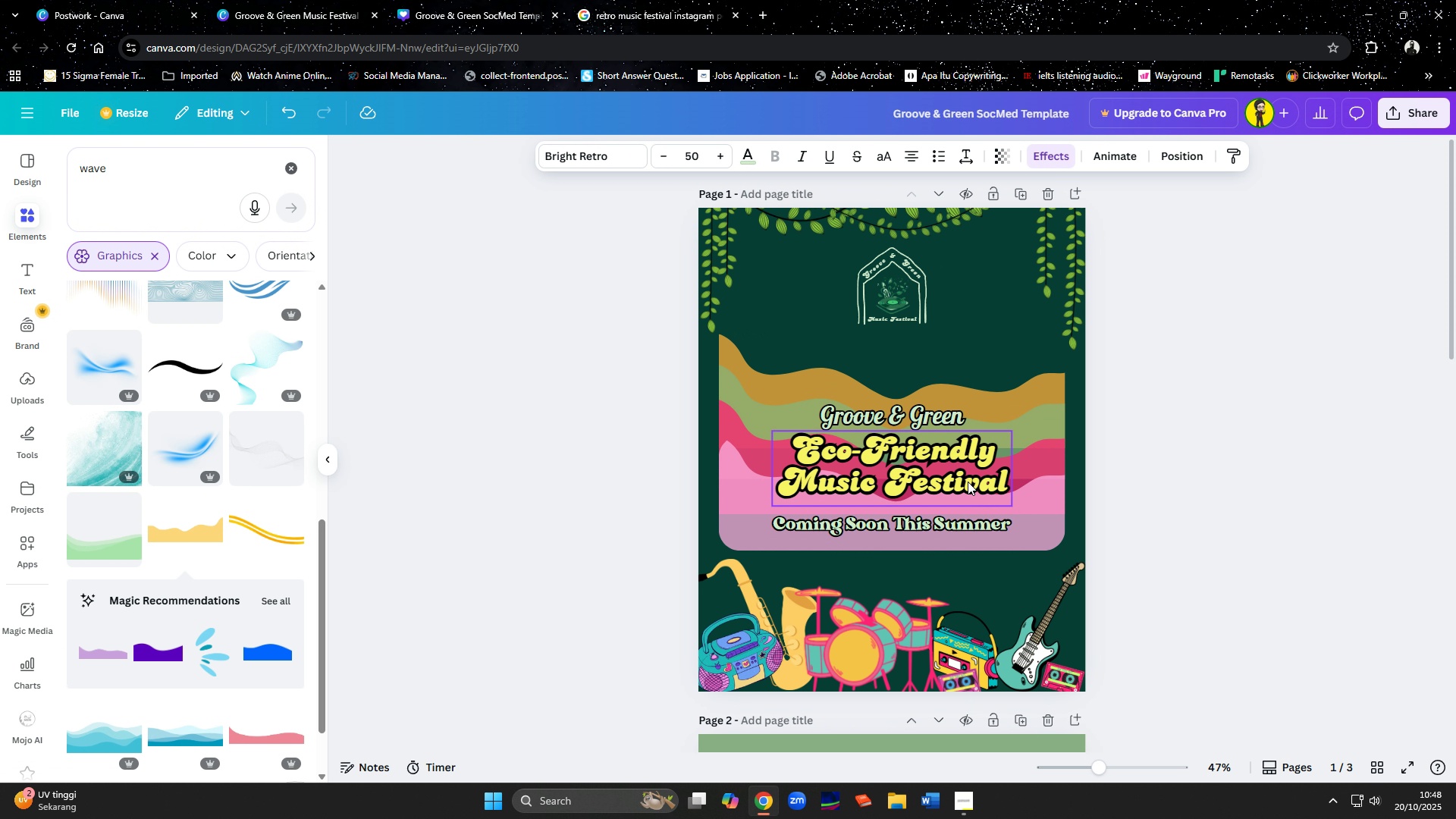 
left_click([967, 481])
 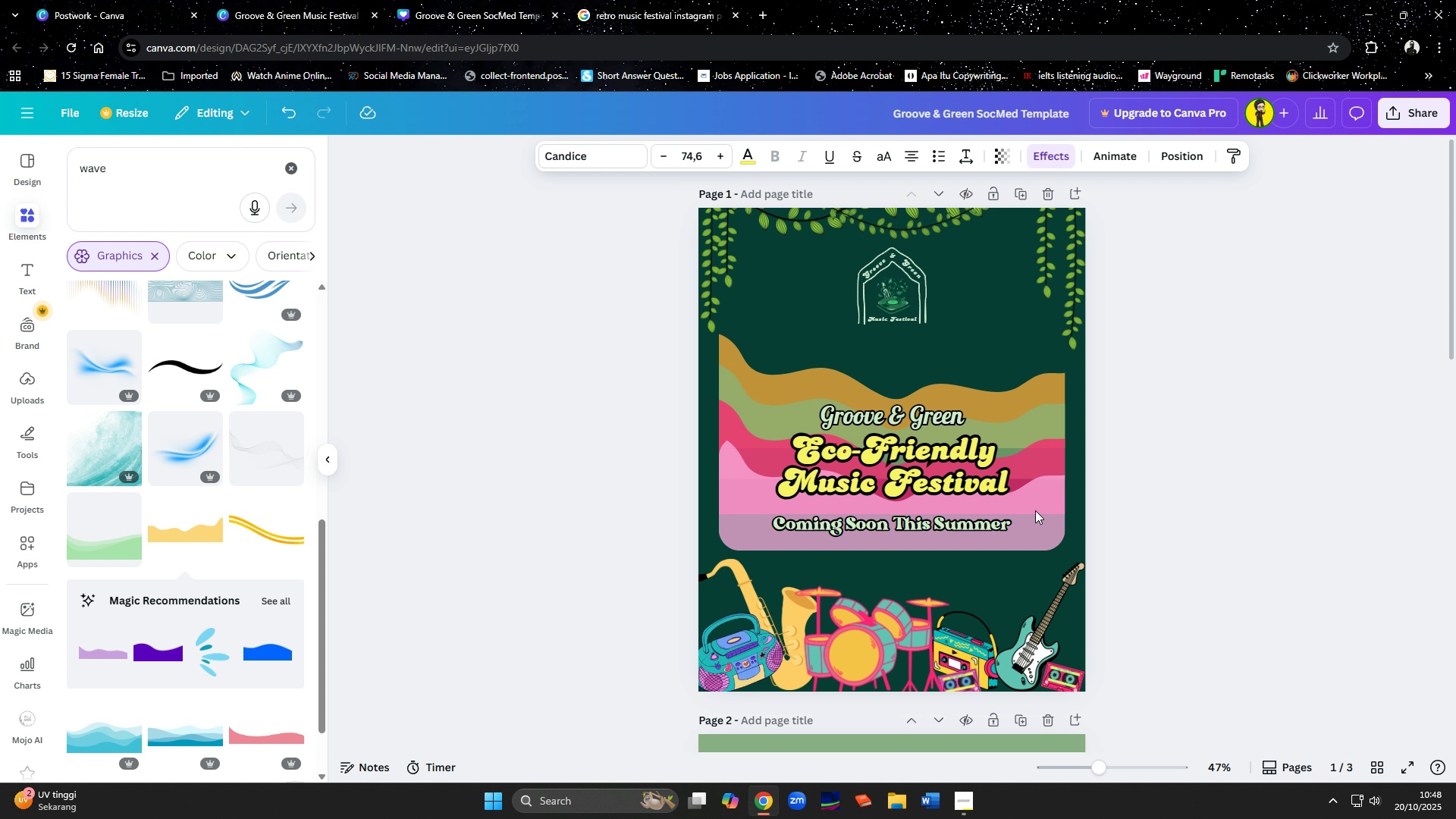 
key(ArrowDown)
 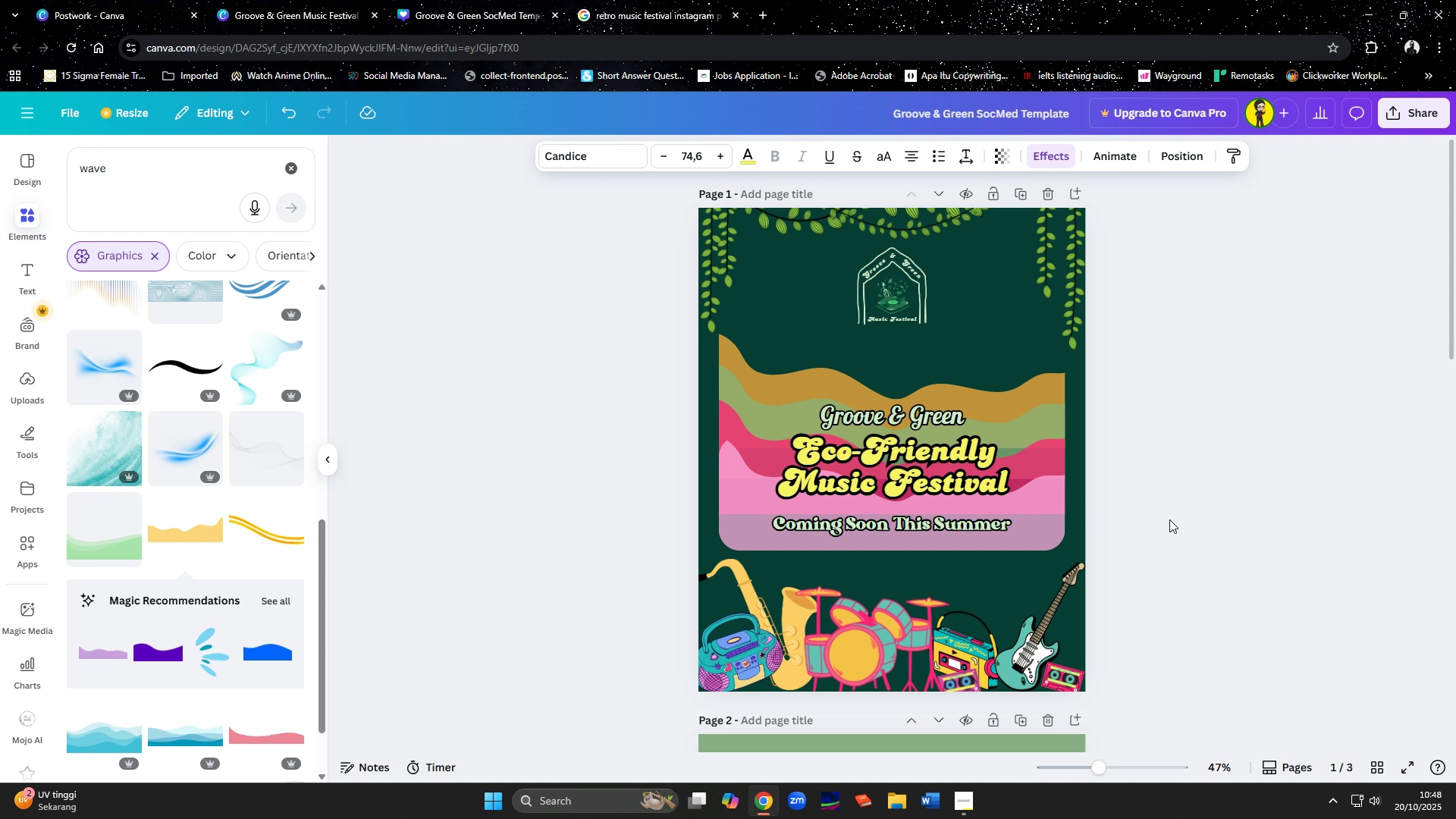 
key(ArrowDown)
 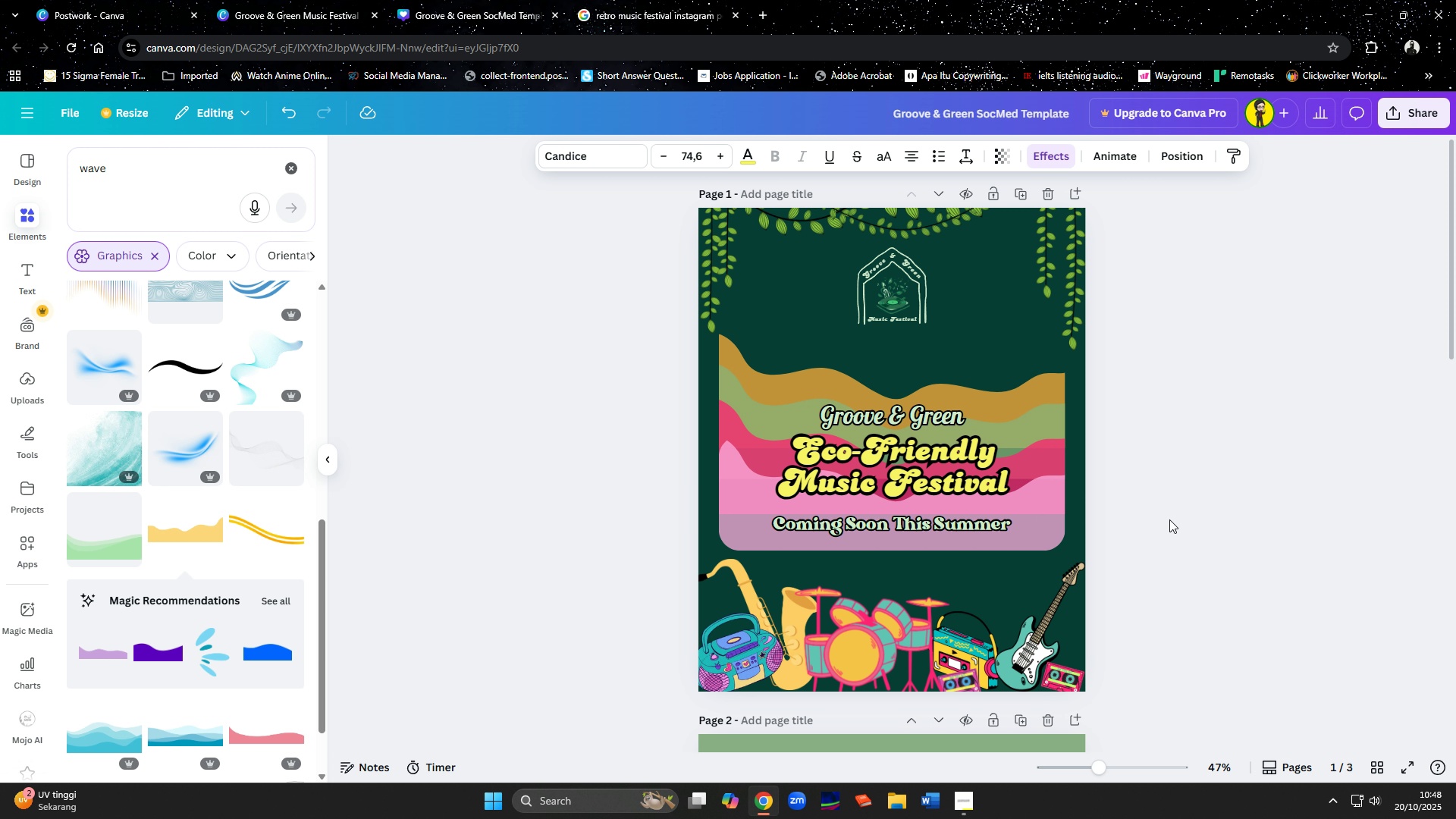 
key(ArrowDown)
 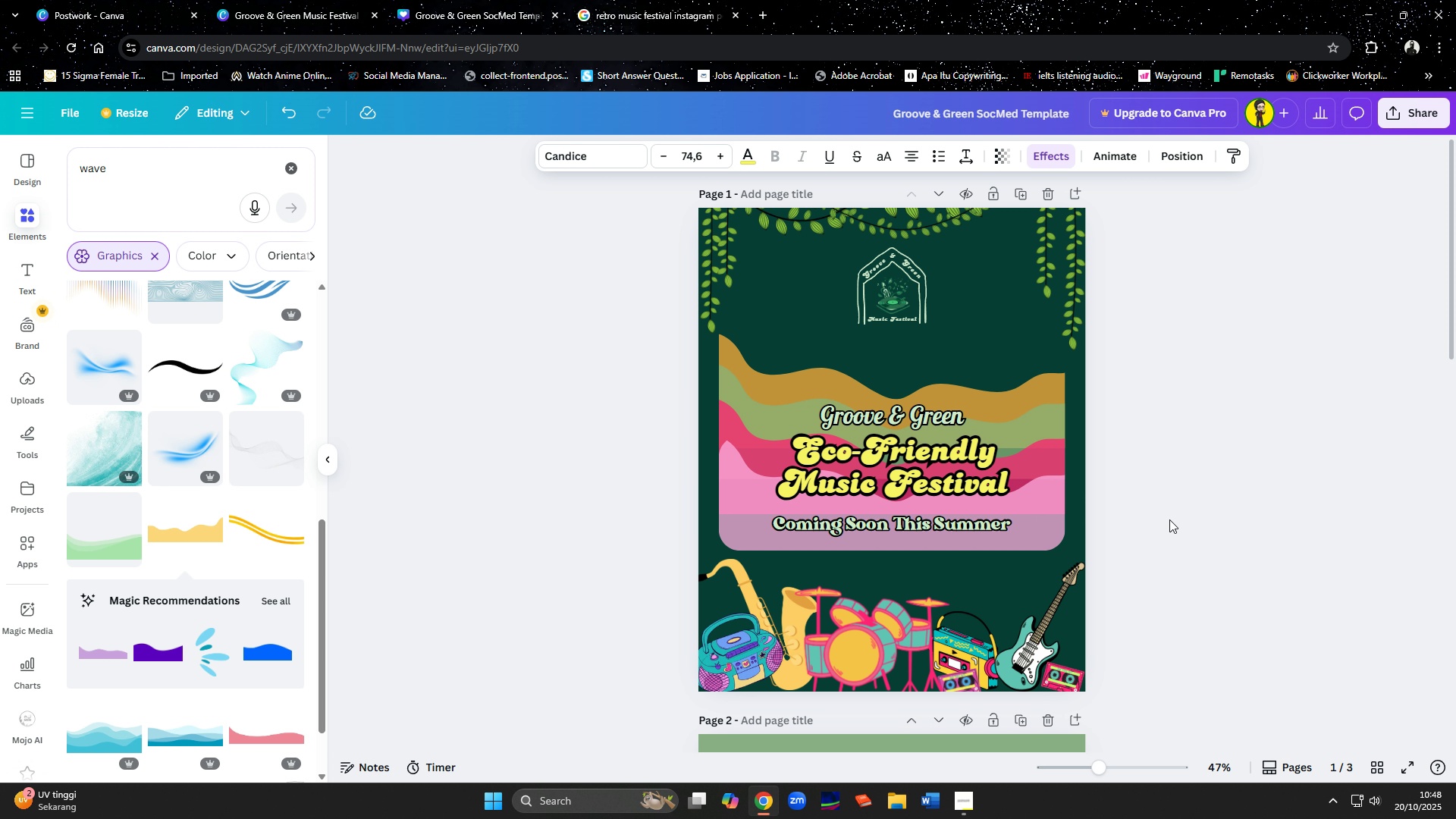 
key(ArrowDown)
 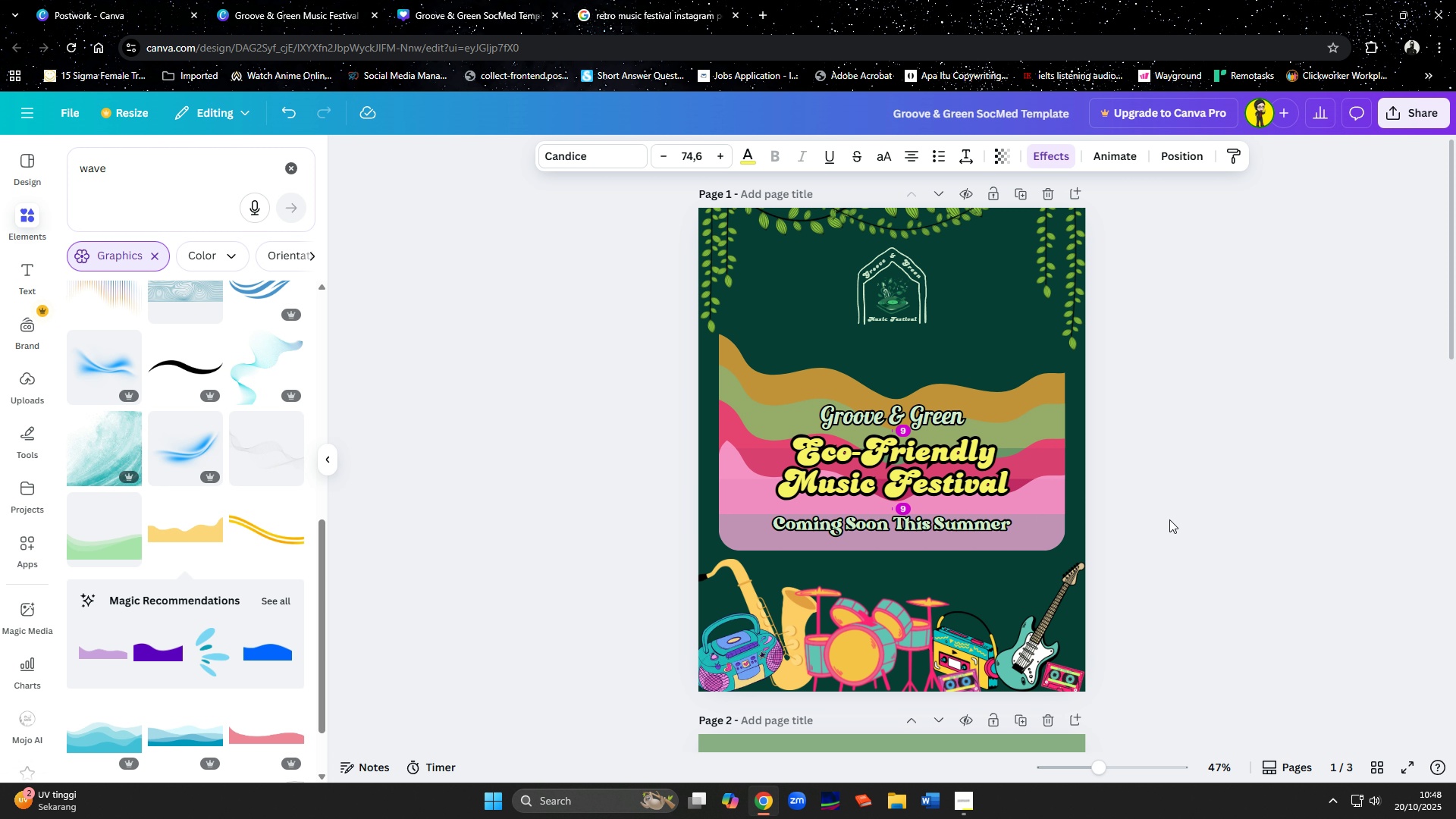 
key(ArrowDown)
 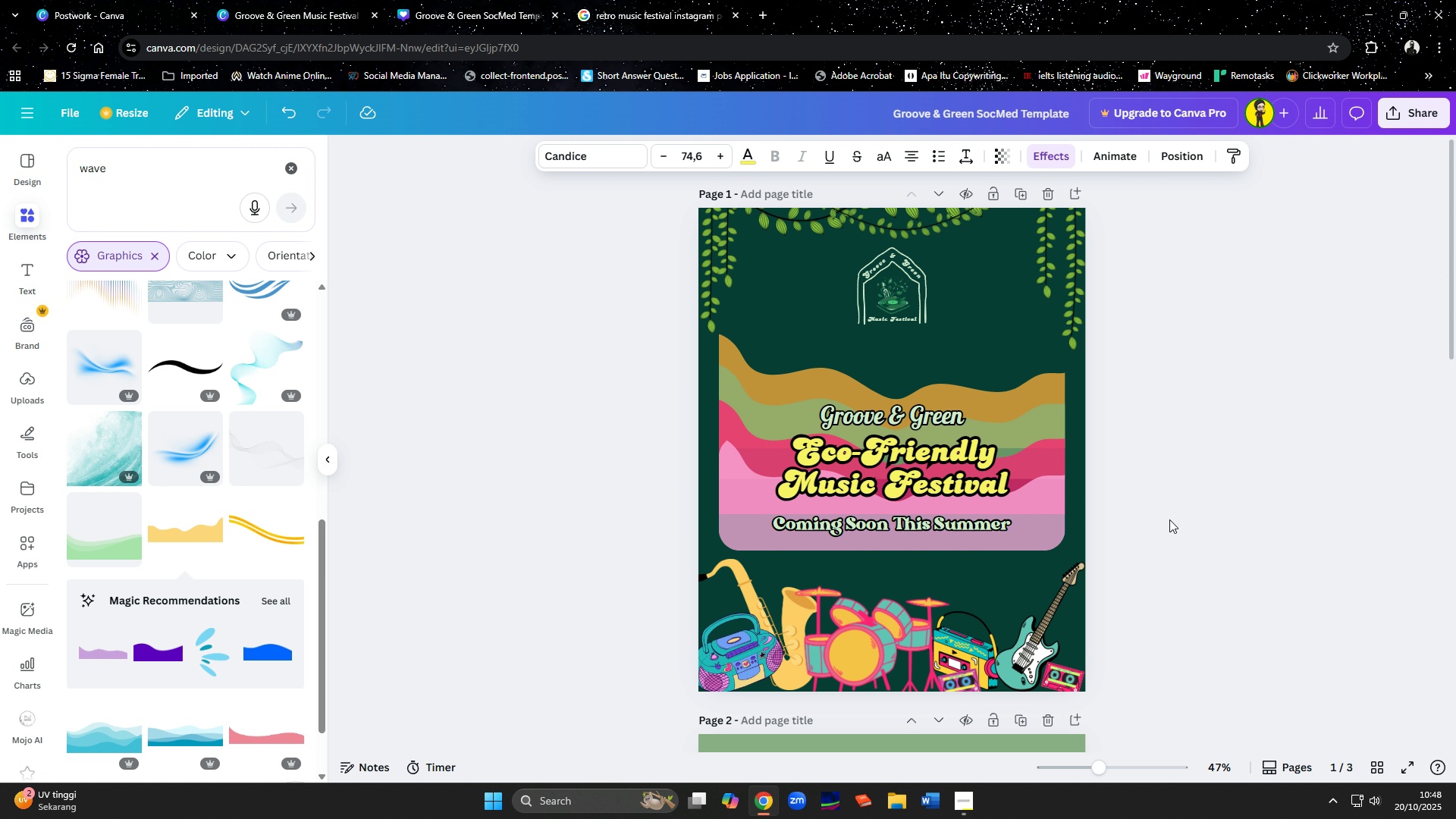 
key(ArrowDown)
 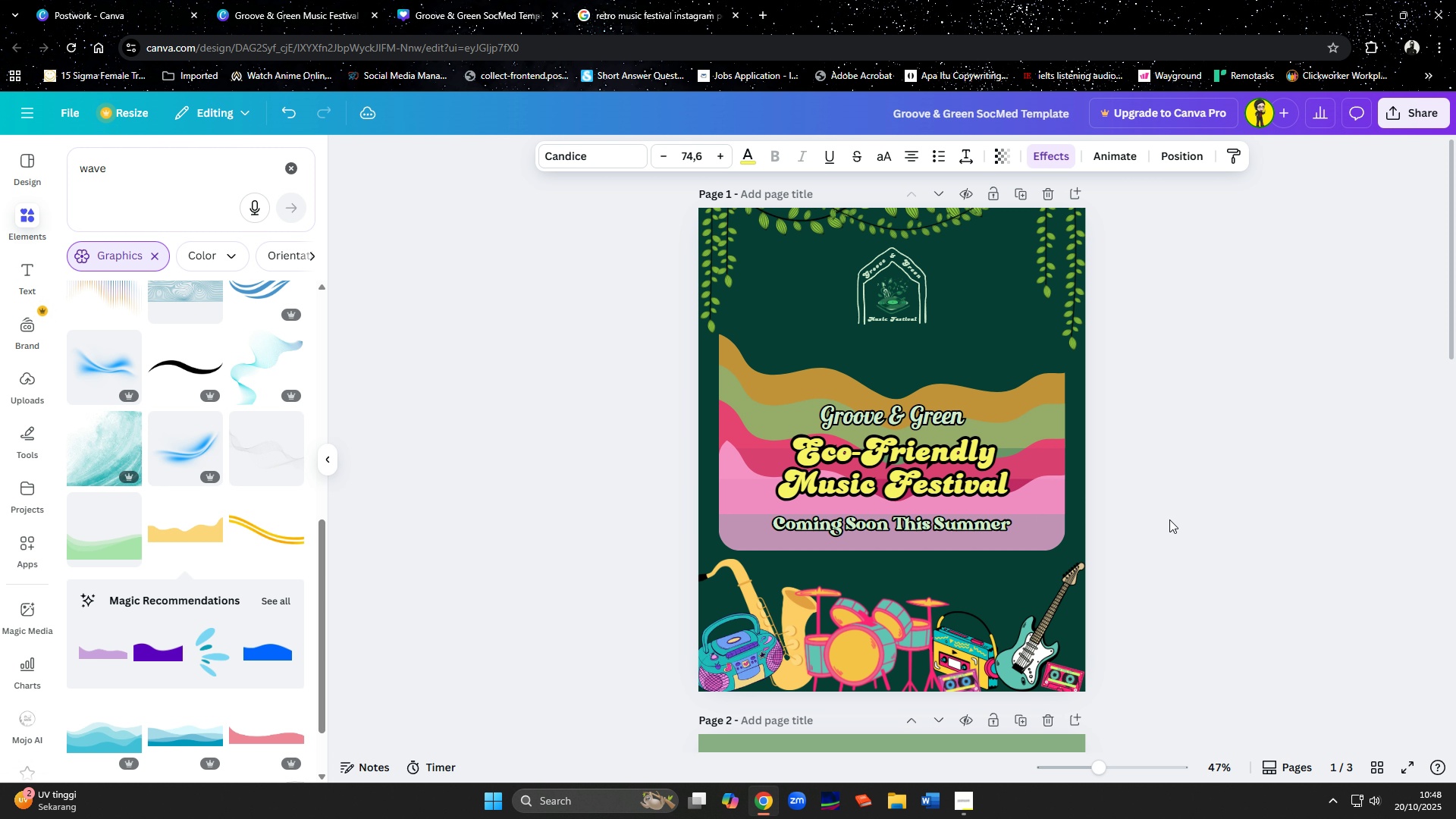 
key(ArrowDown)
 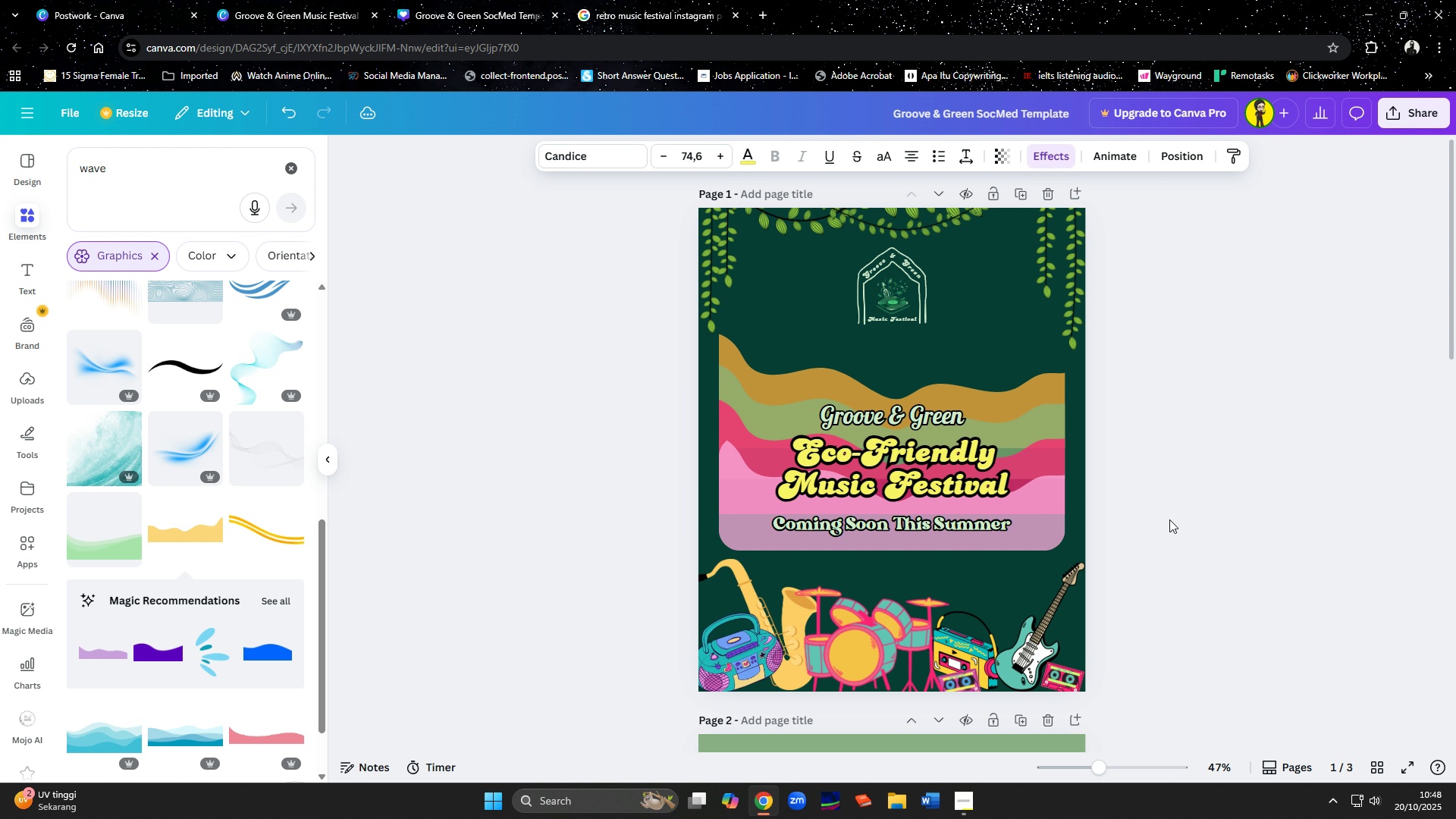 
key(ArrowDown)
 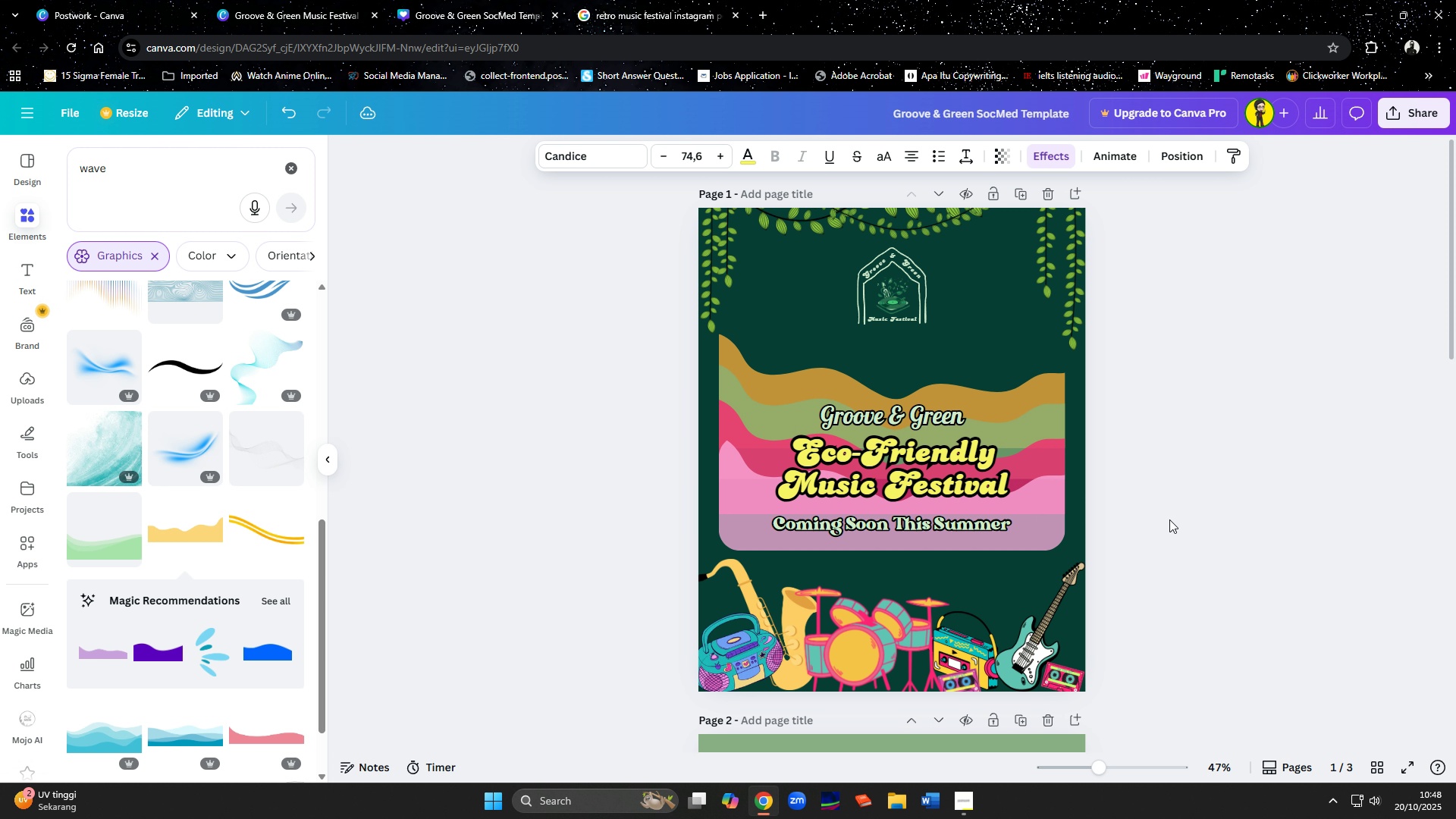 
key(ArrowDown)
 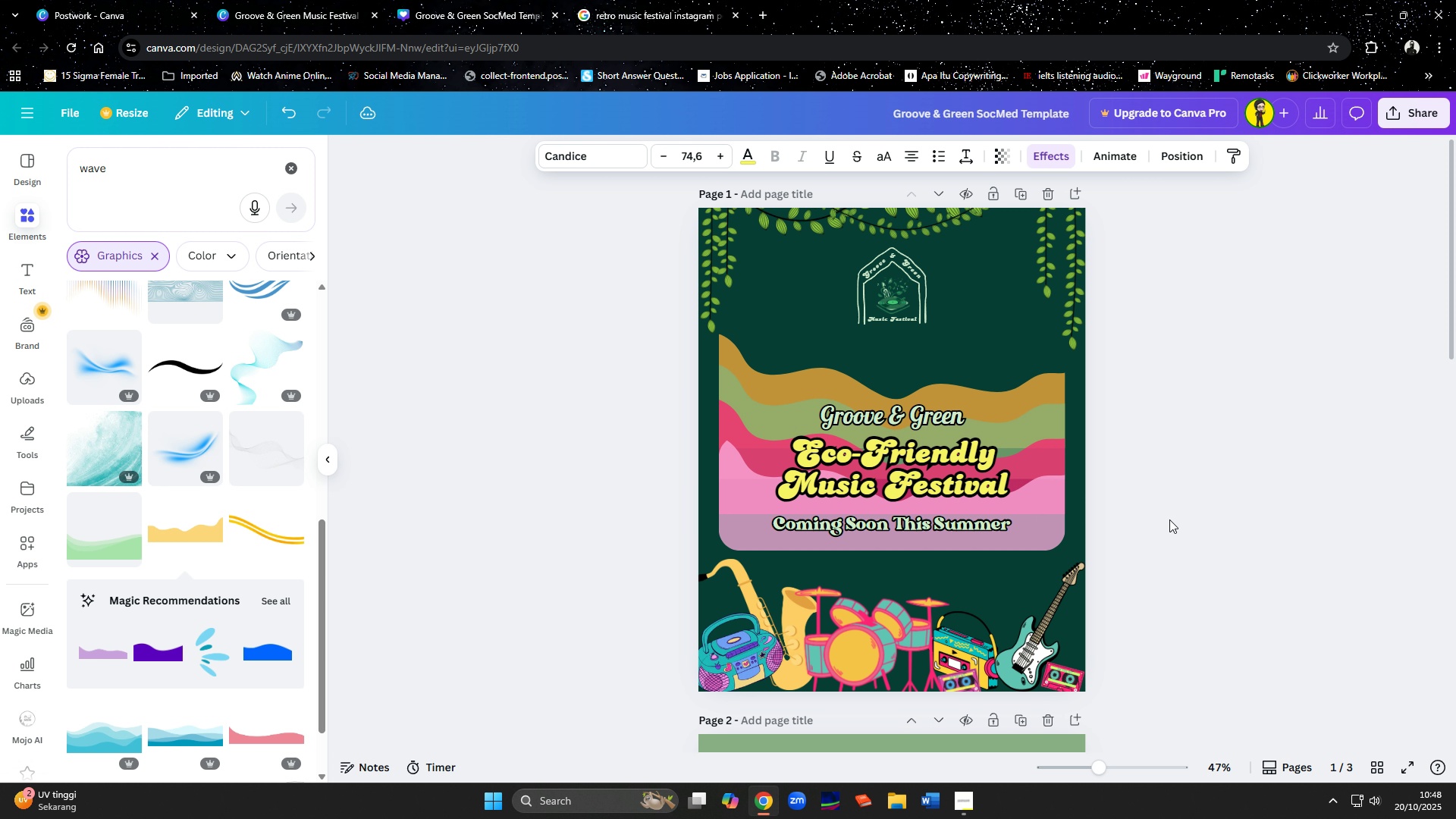 
key(ArrowDown)
 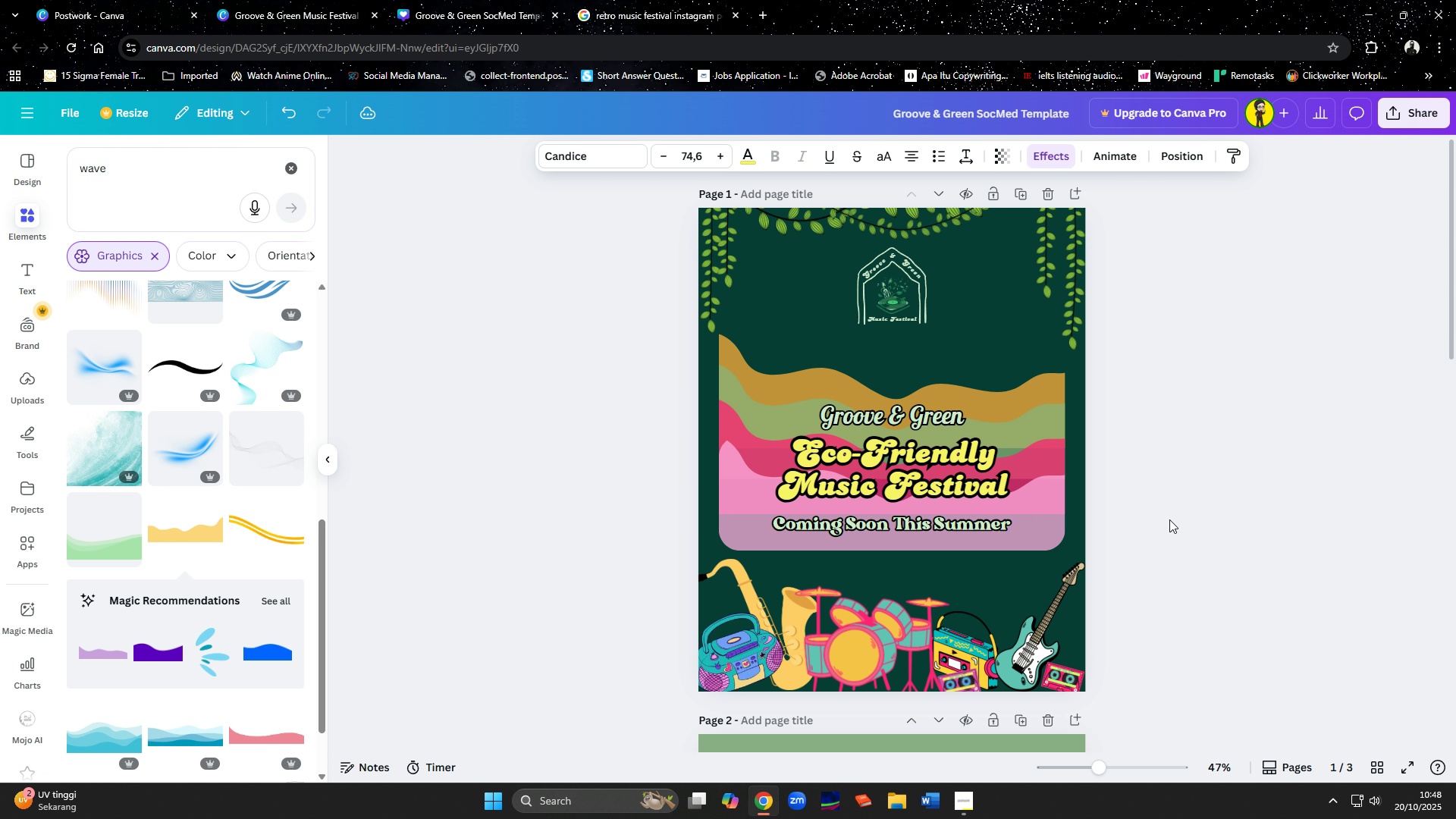 
key(ArrowDown)
 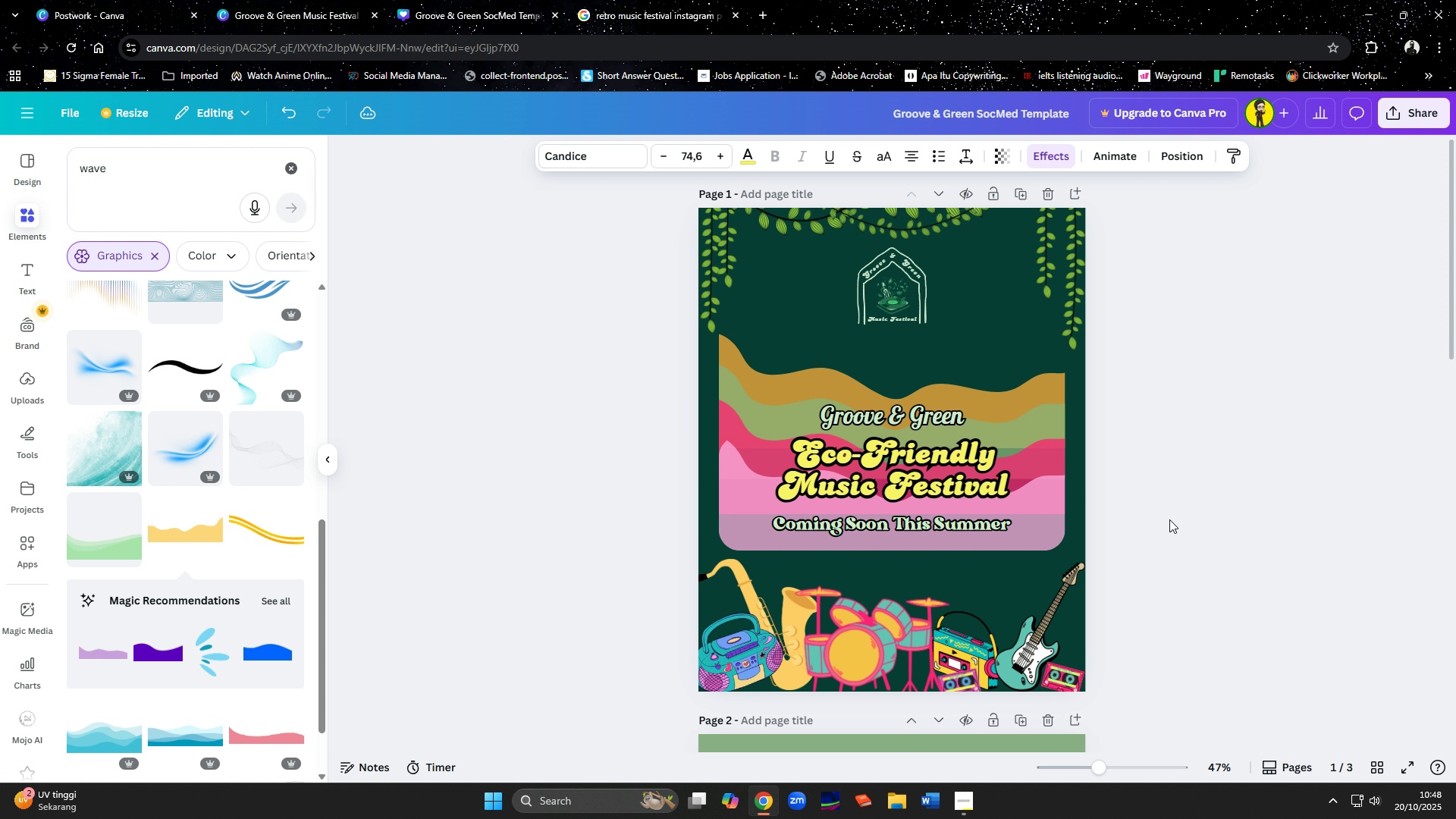 
key(ArrowUp)
 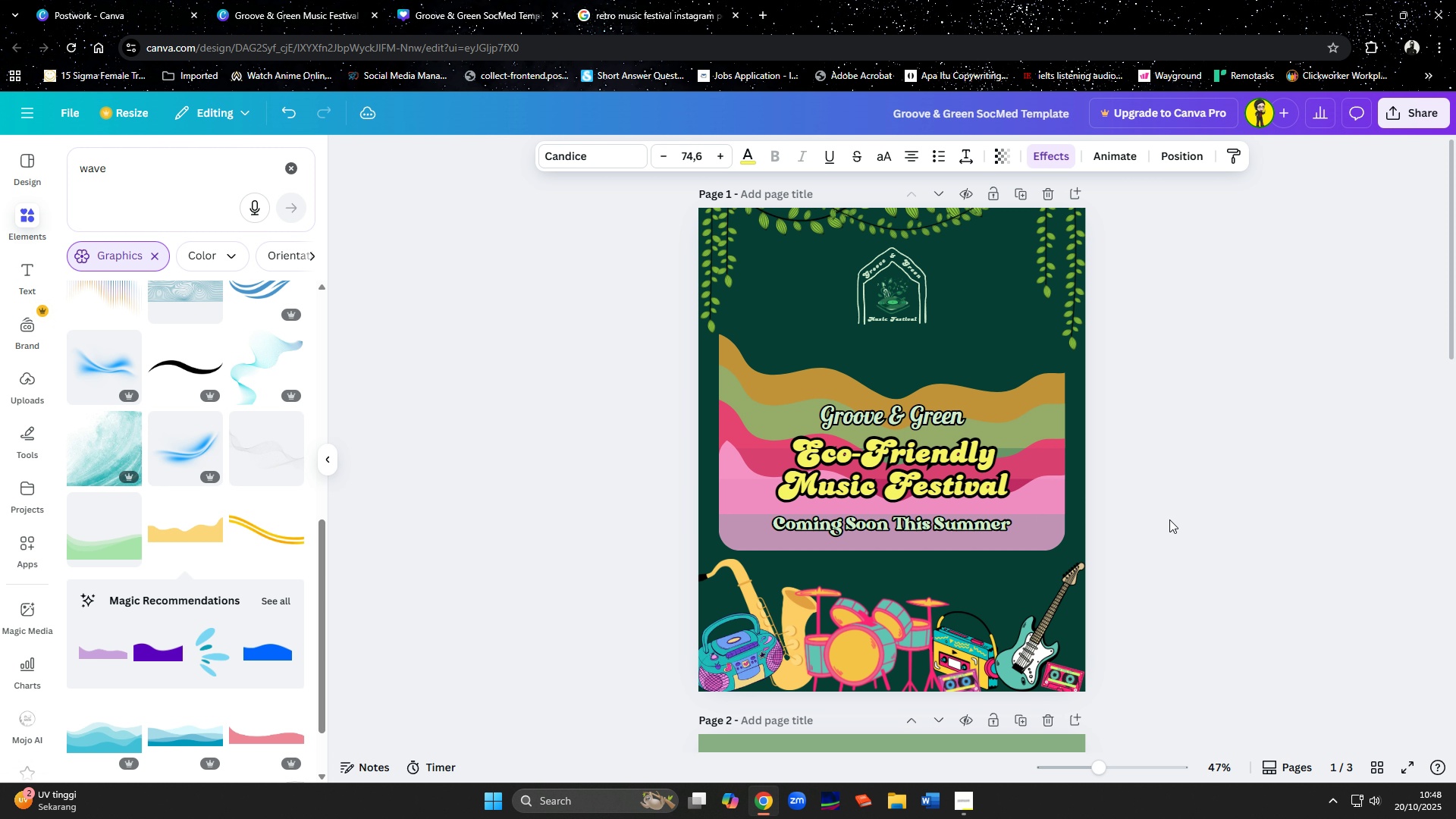 
key(ArrowUp)
 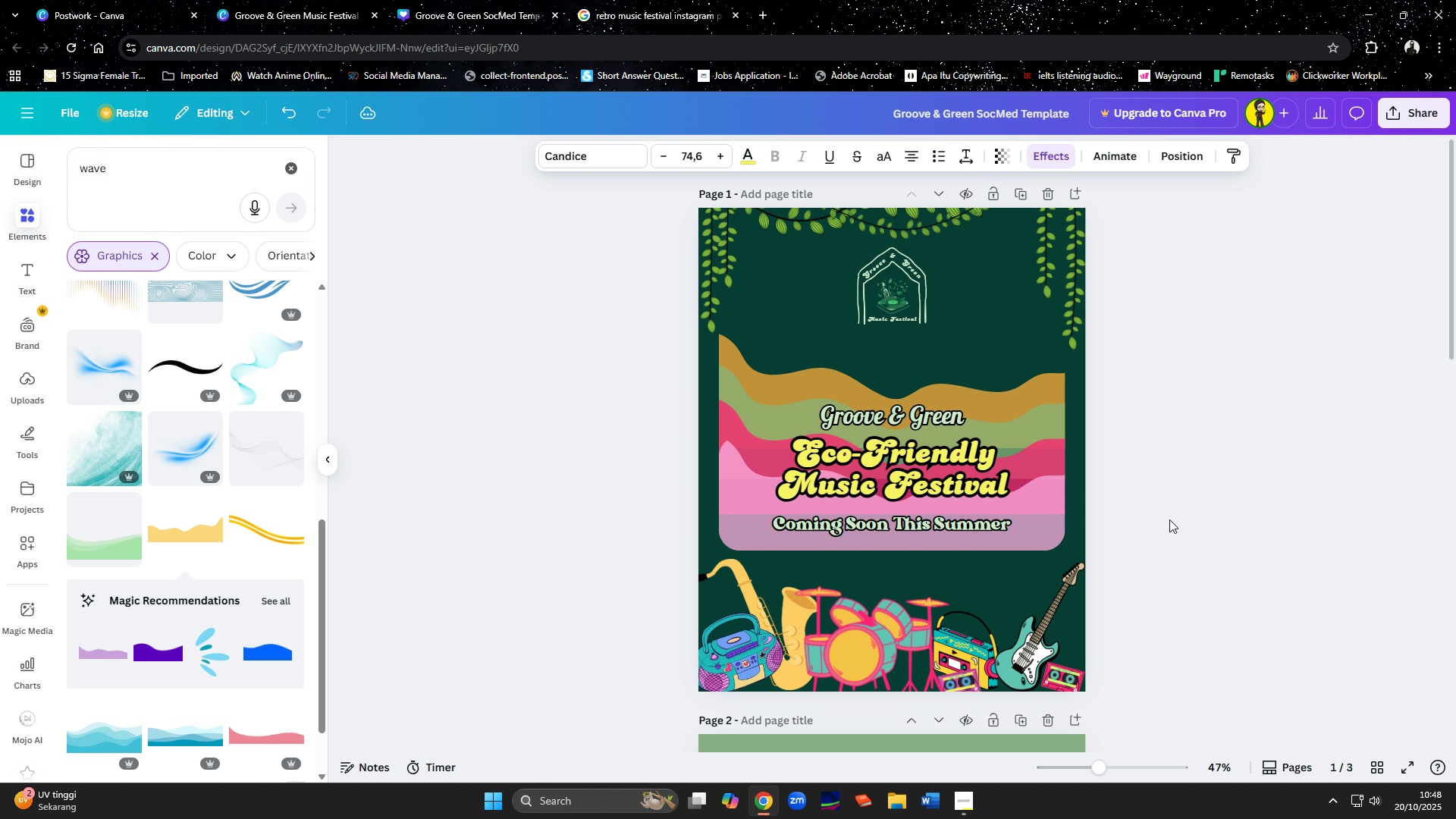 
key(ArrowUp)
 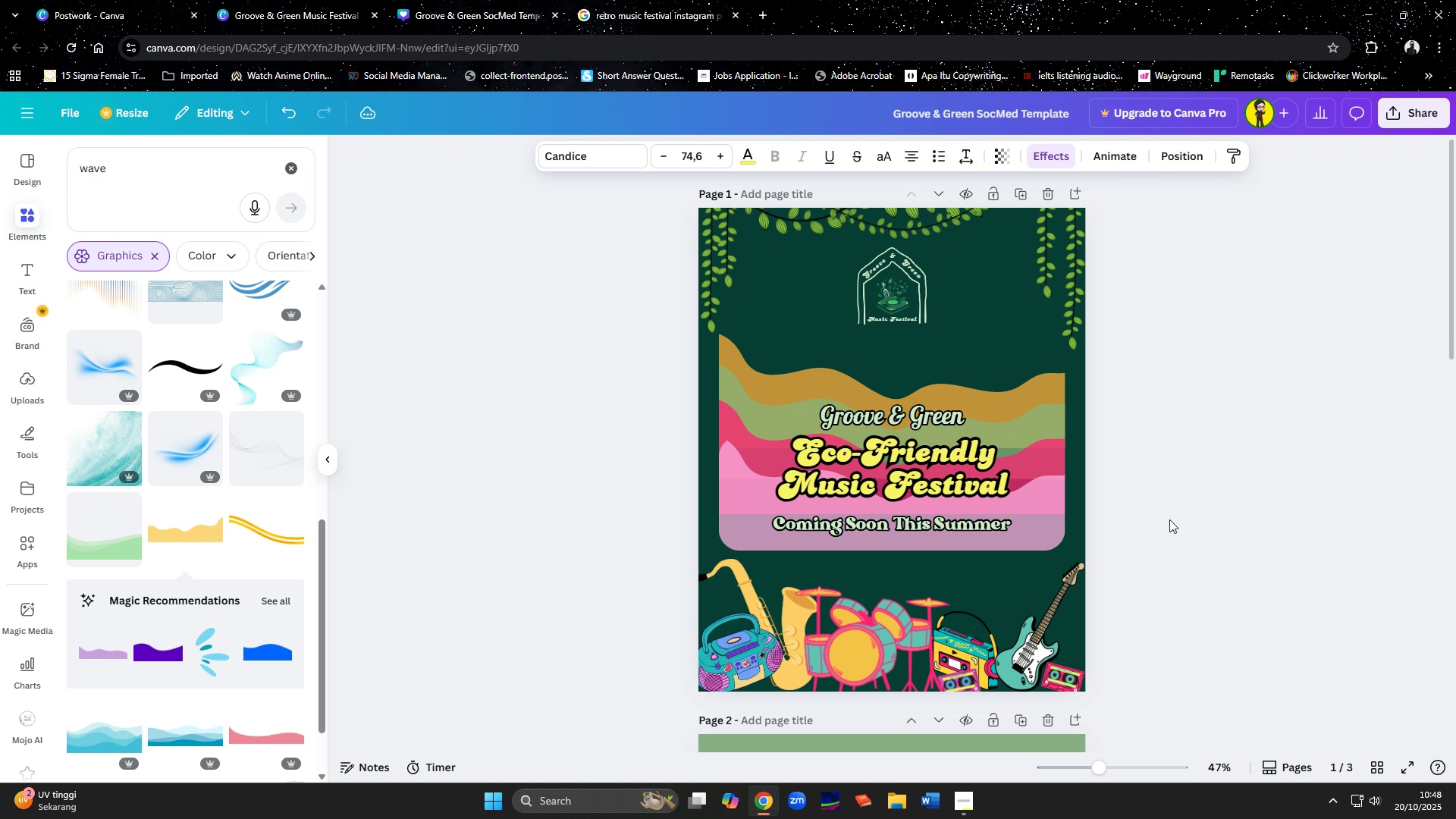 
key(ArrowUp)
 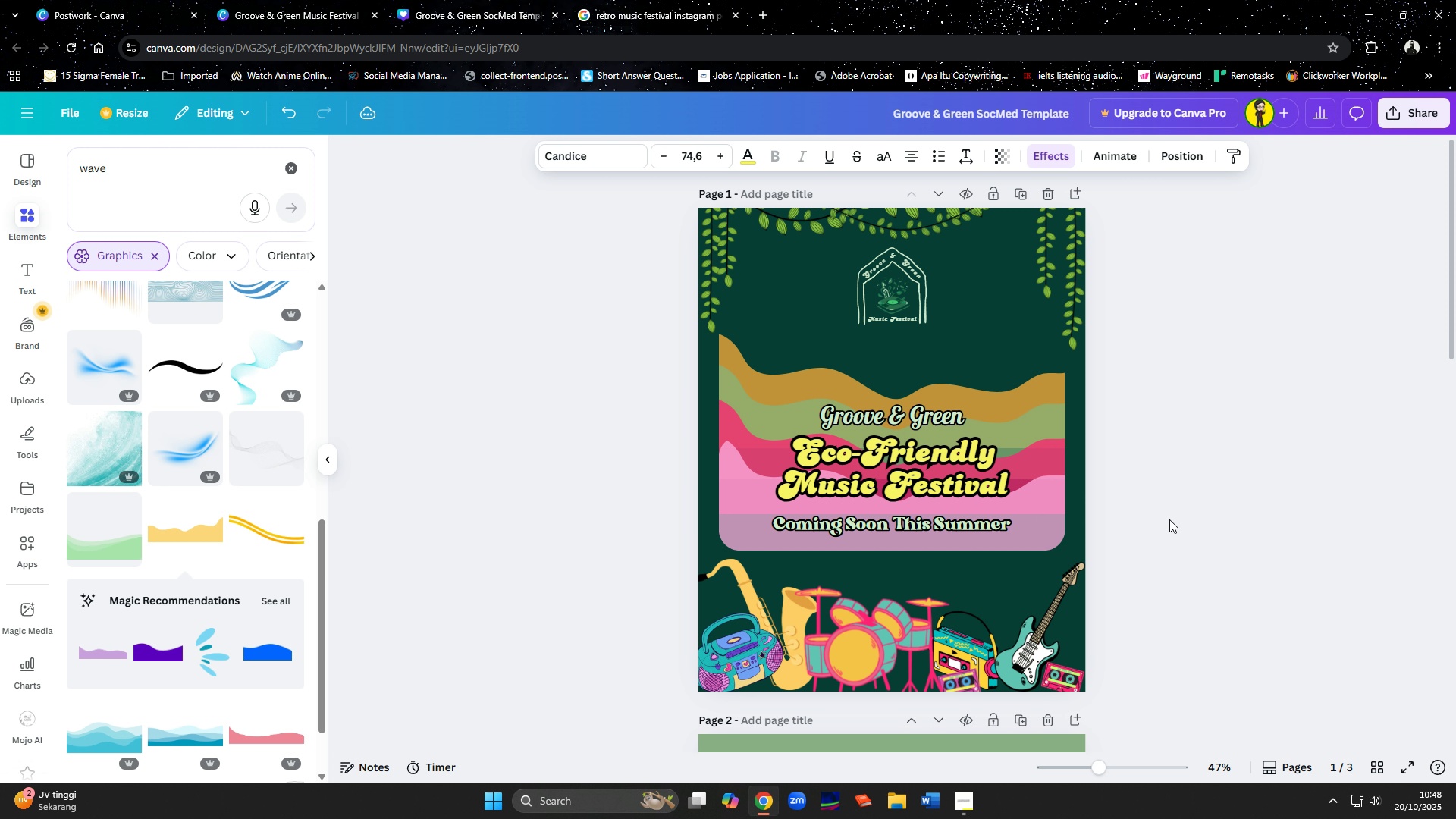 
key(ArrowUp)
 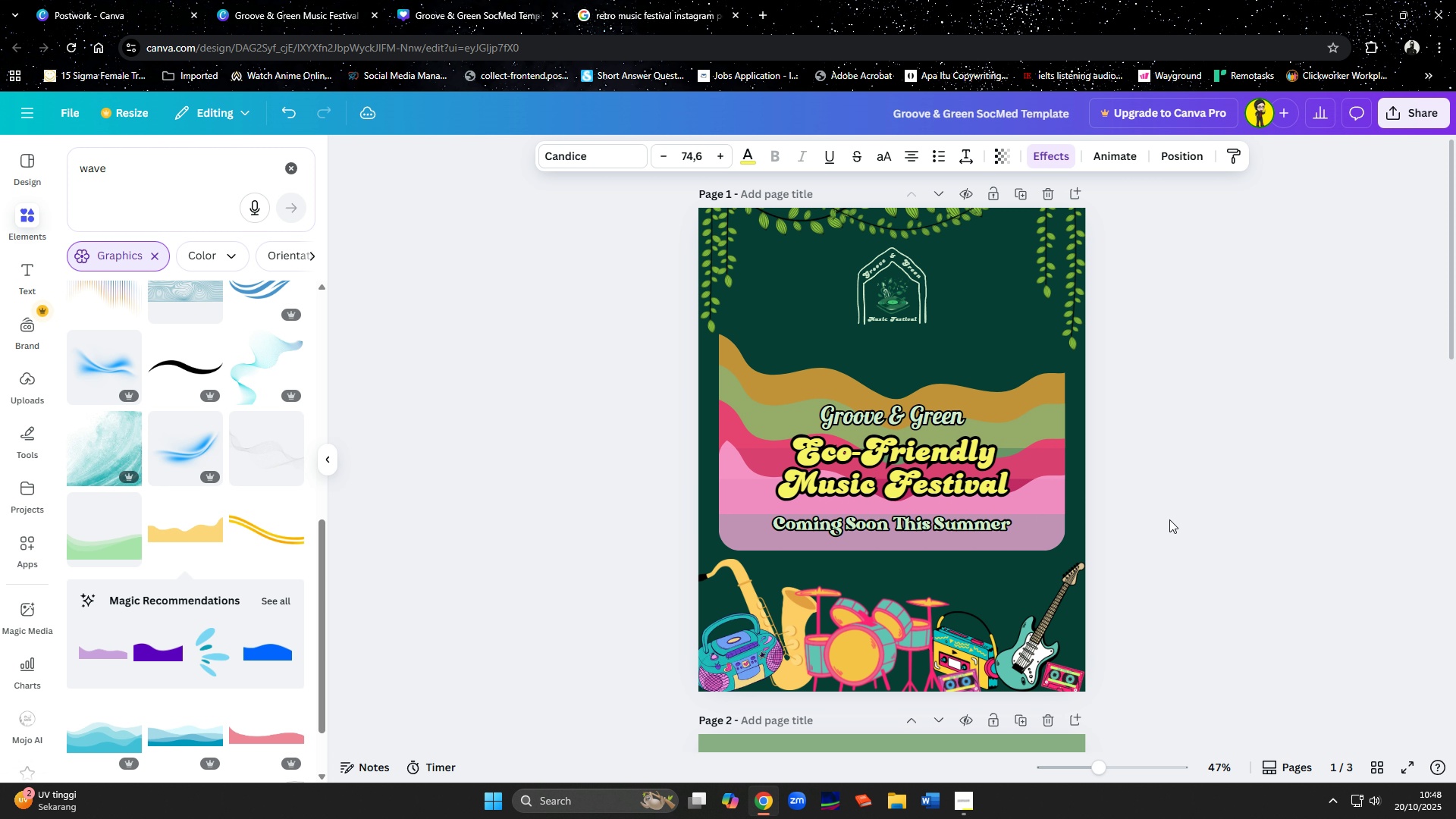 
key(ArrowDown)
 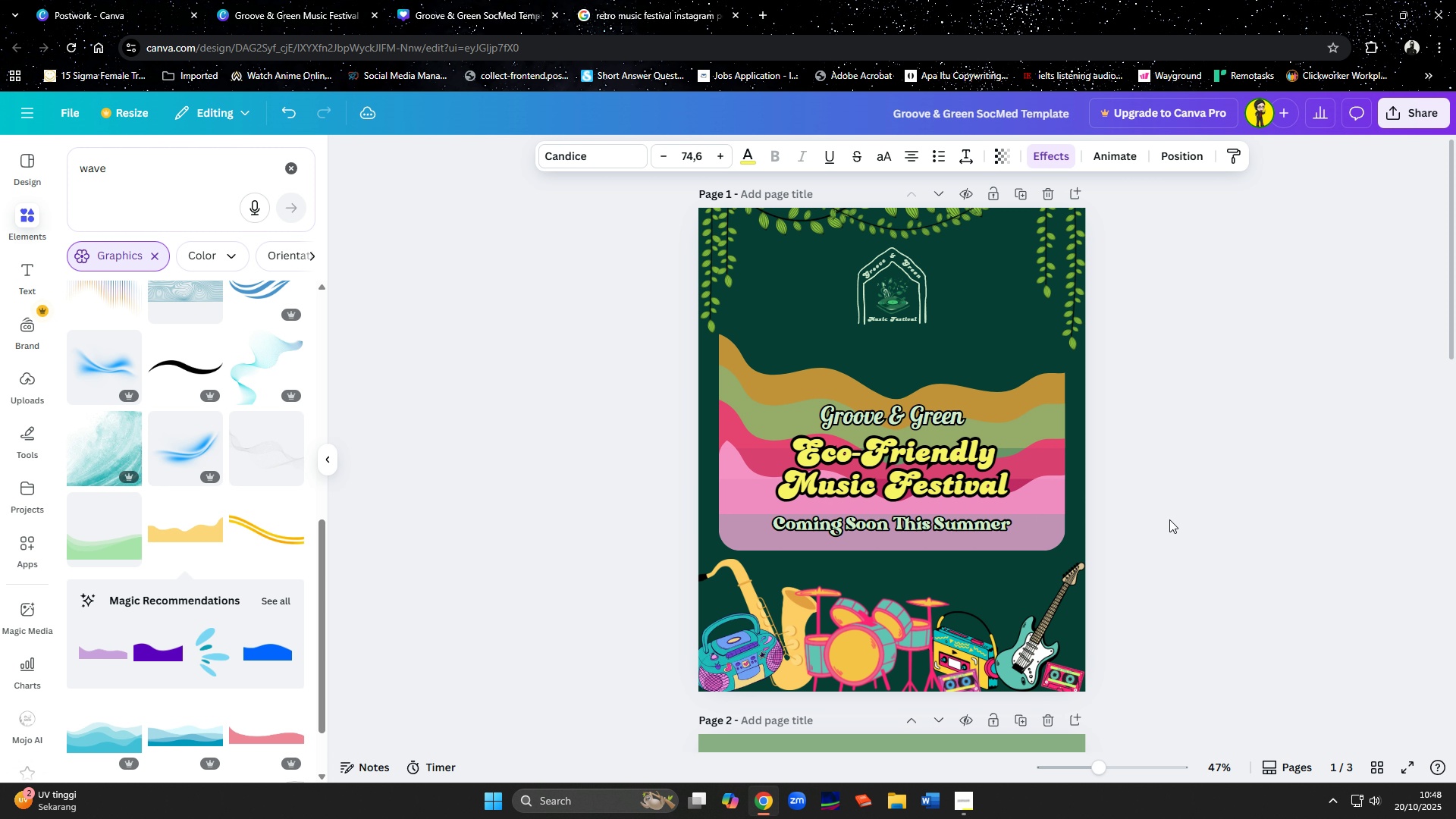 
key(ArrowDown)
 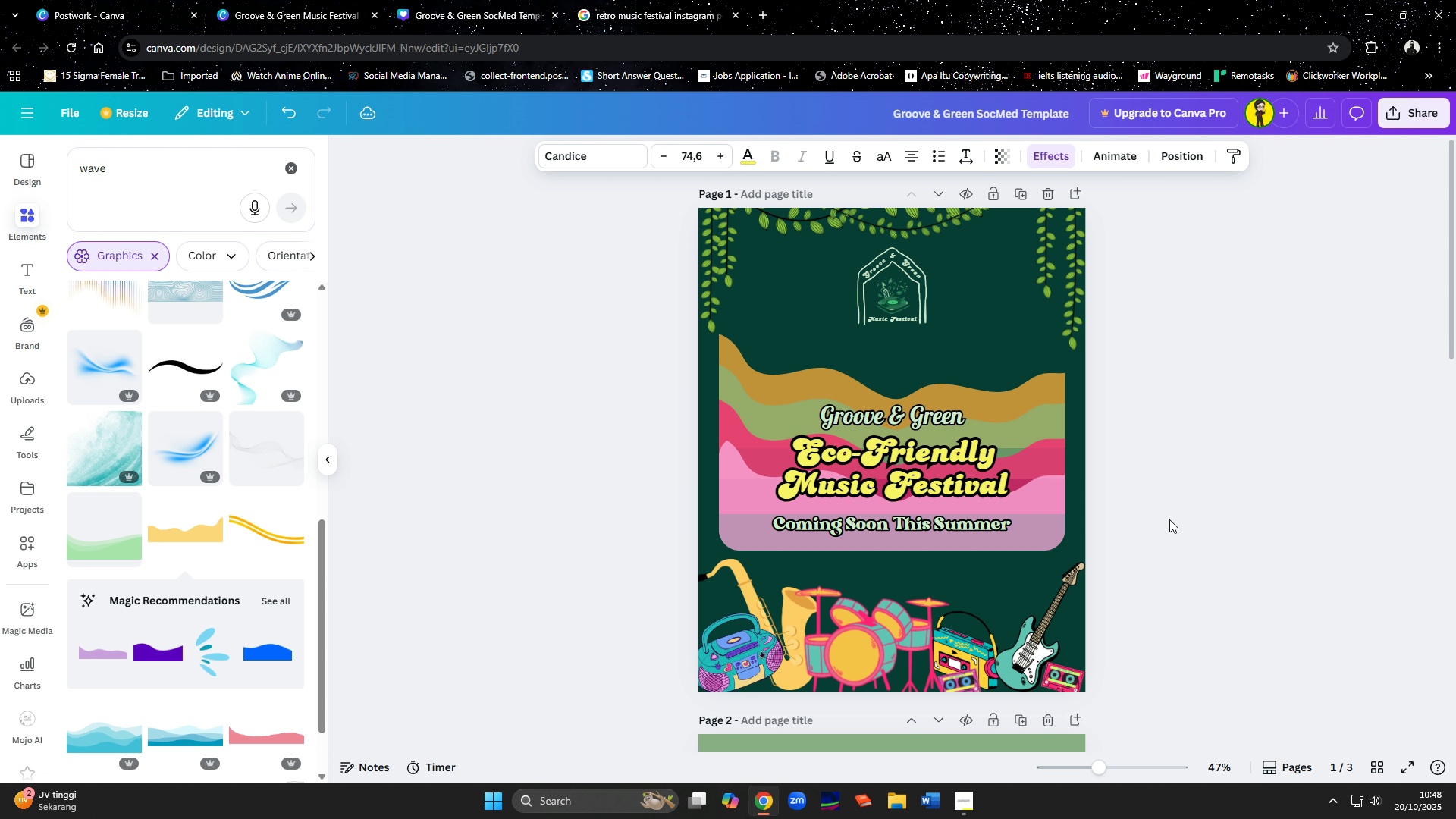 
key(ArrowDown)
 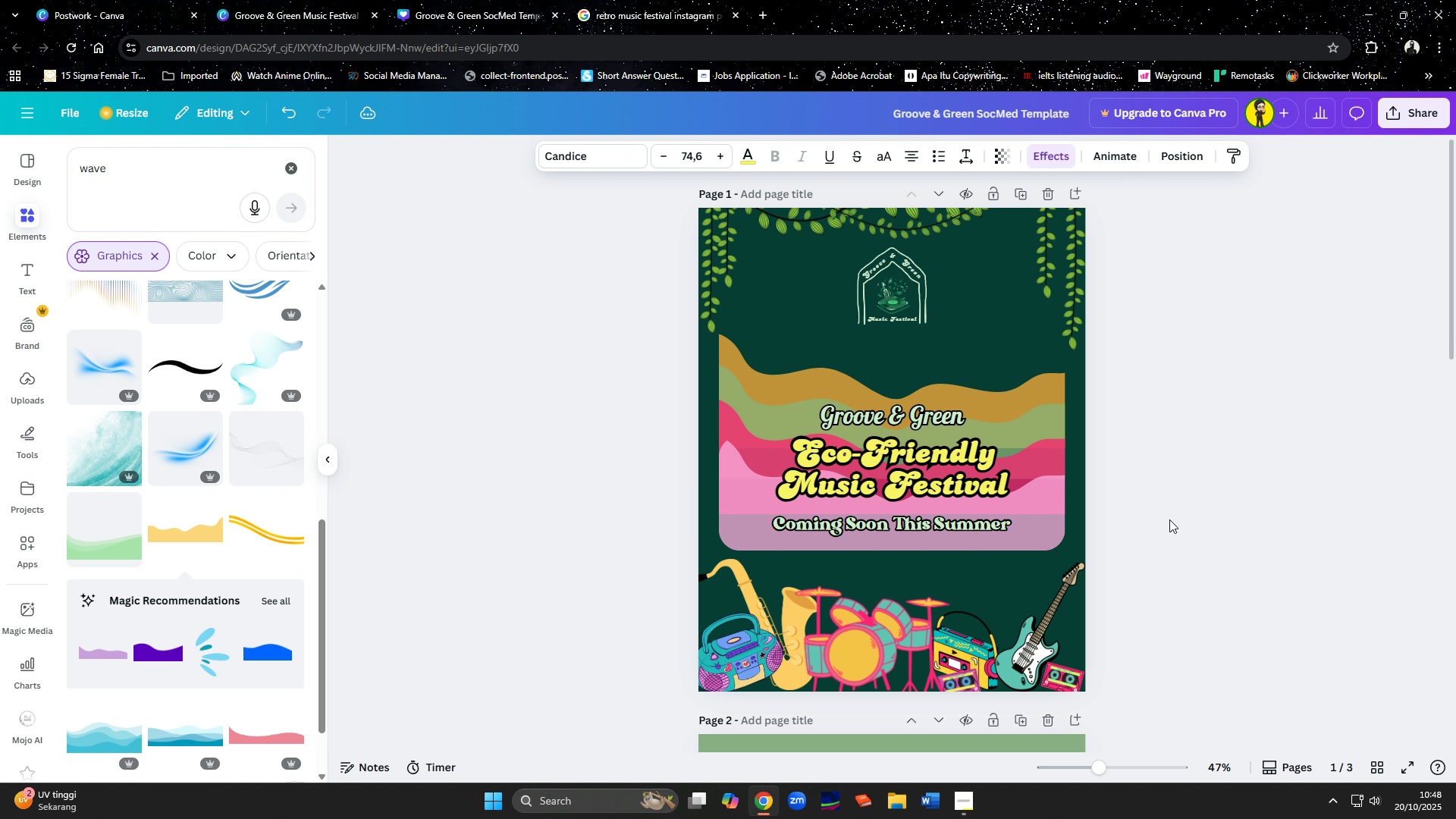 
key(ArrowDown)
 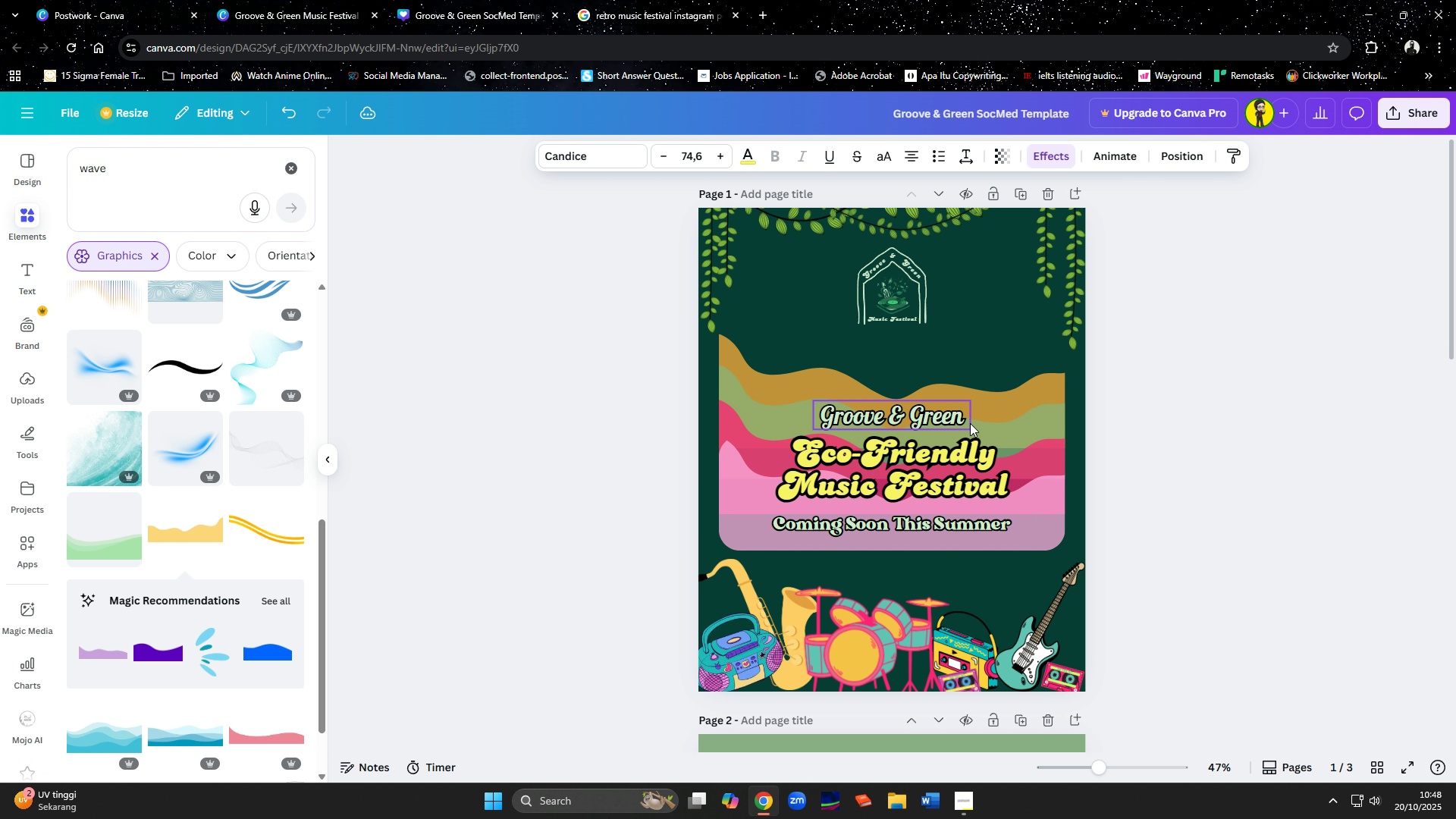 
left_click([970, 422])
 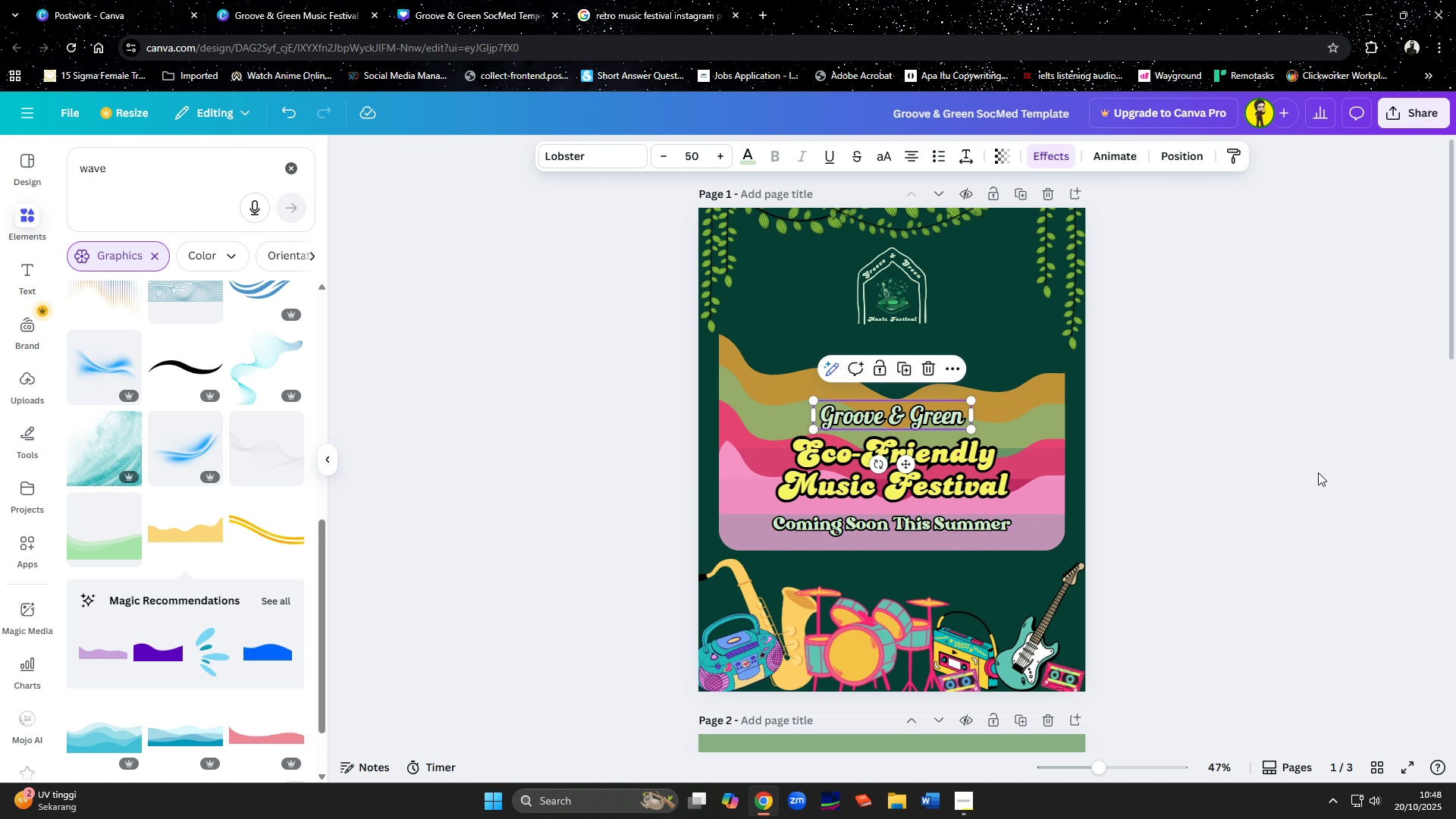 
key(ArrowDown)
 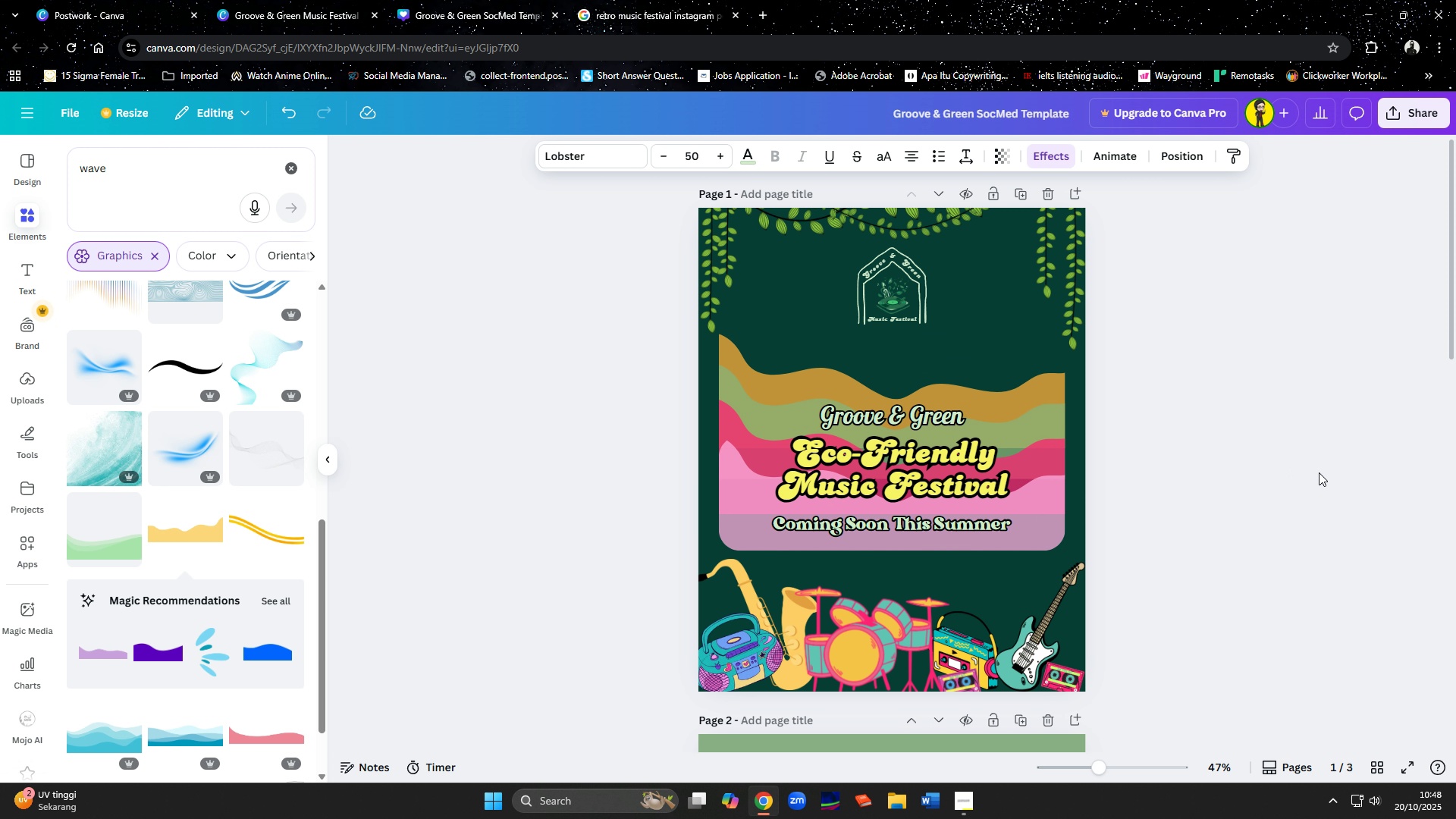 
key(ArrowDown)
 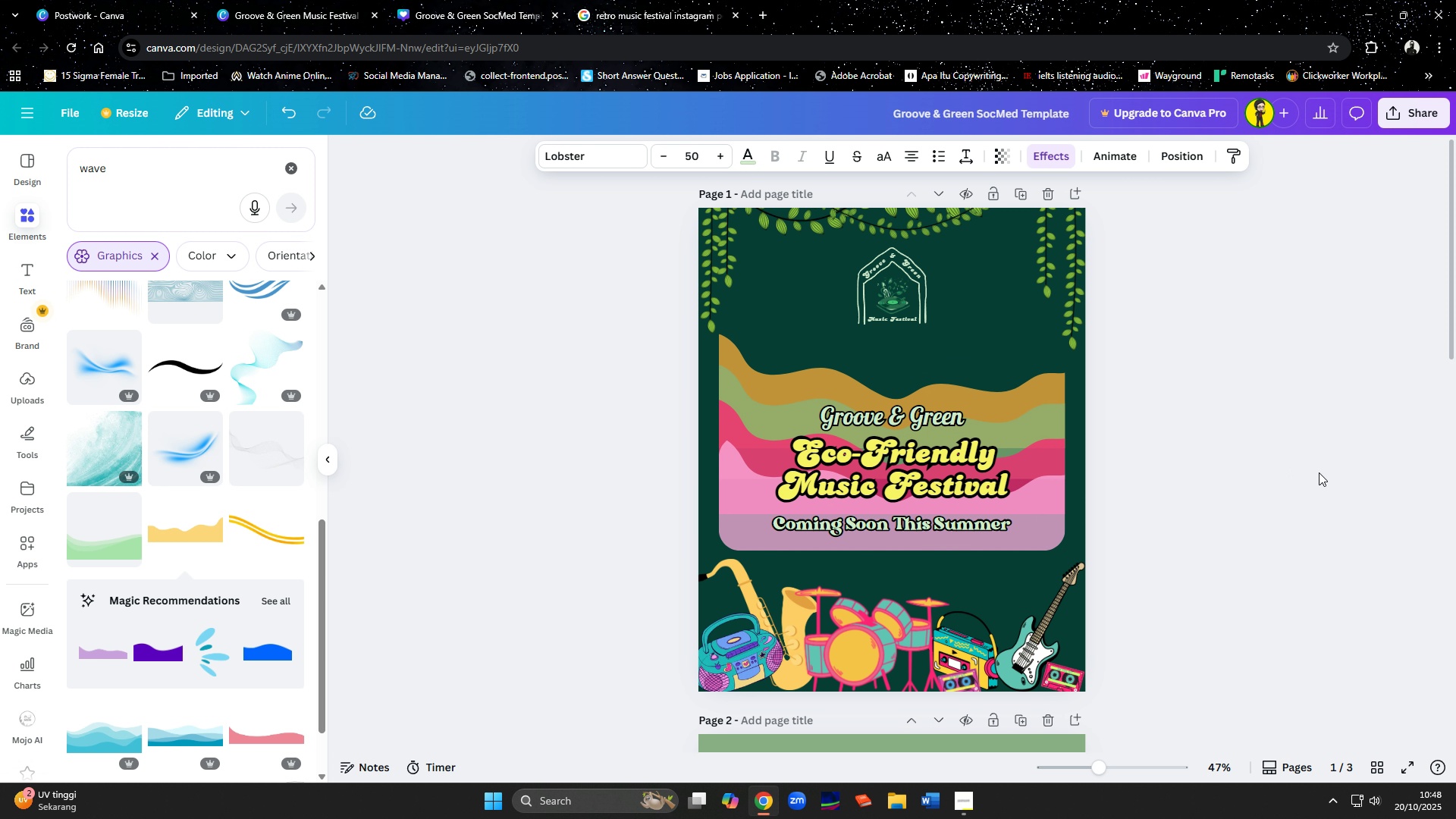 
key(ArrowDown)
 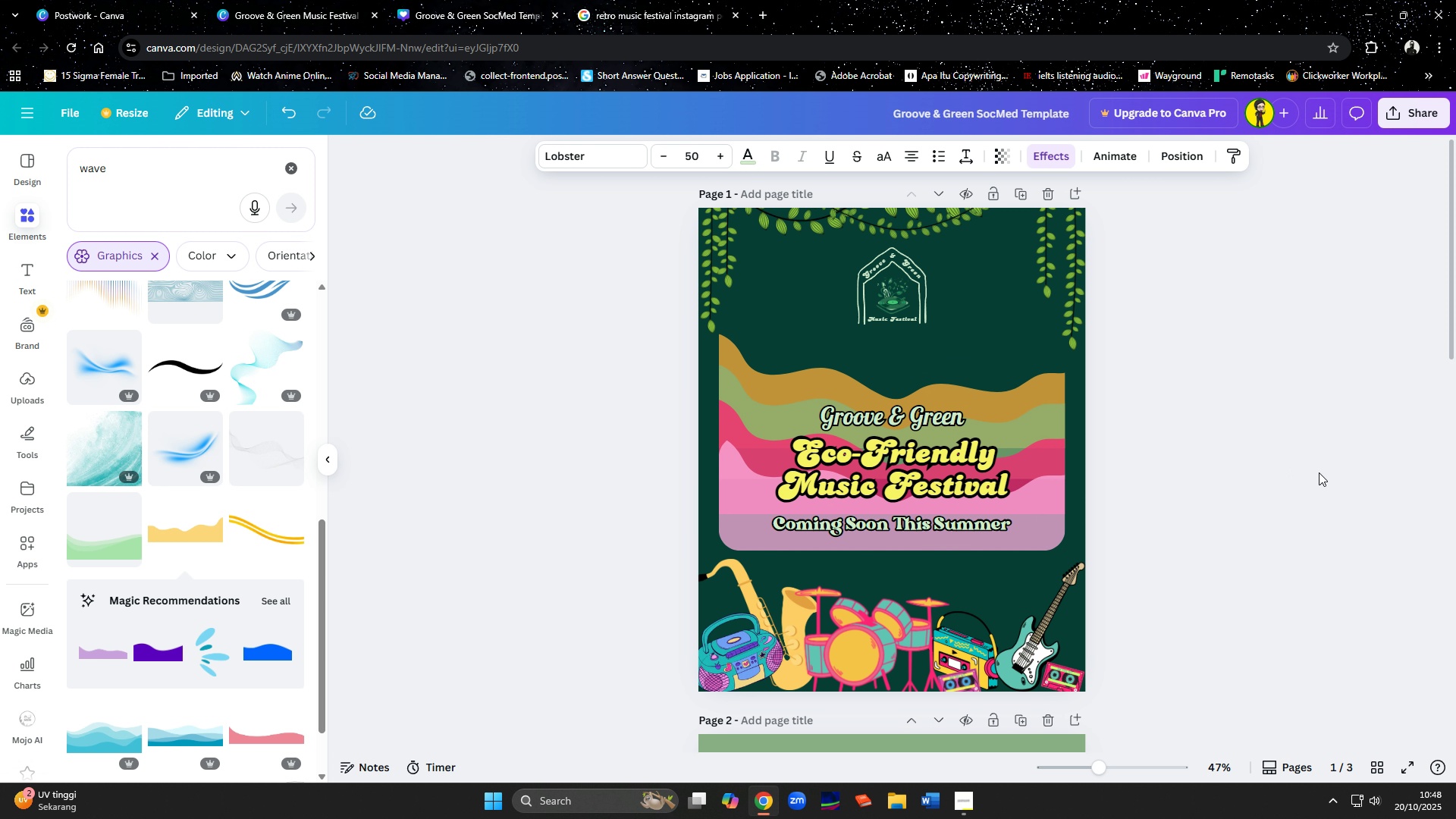 
key(ArrowDown)
 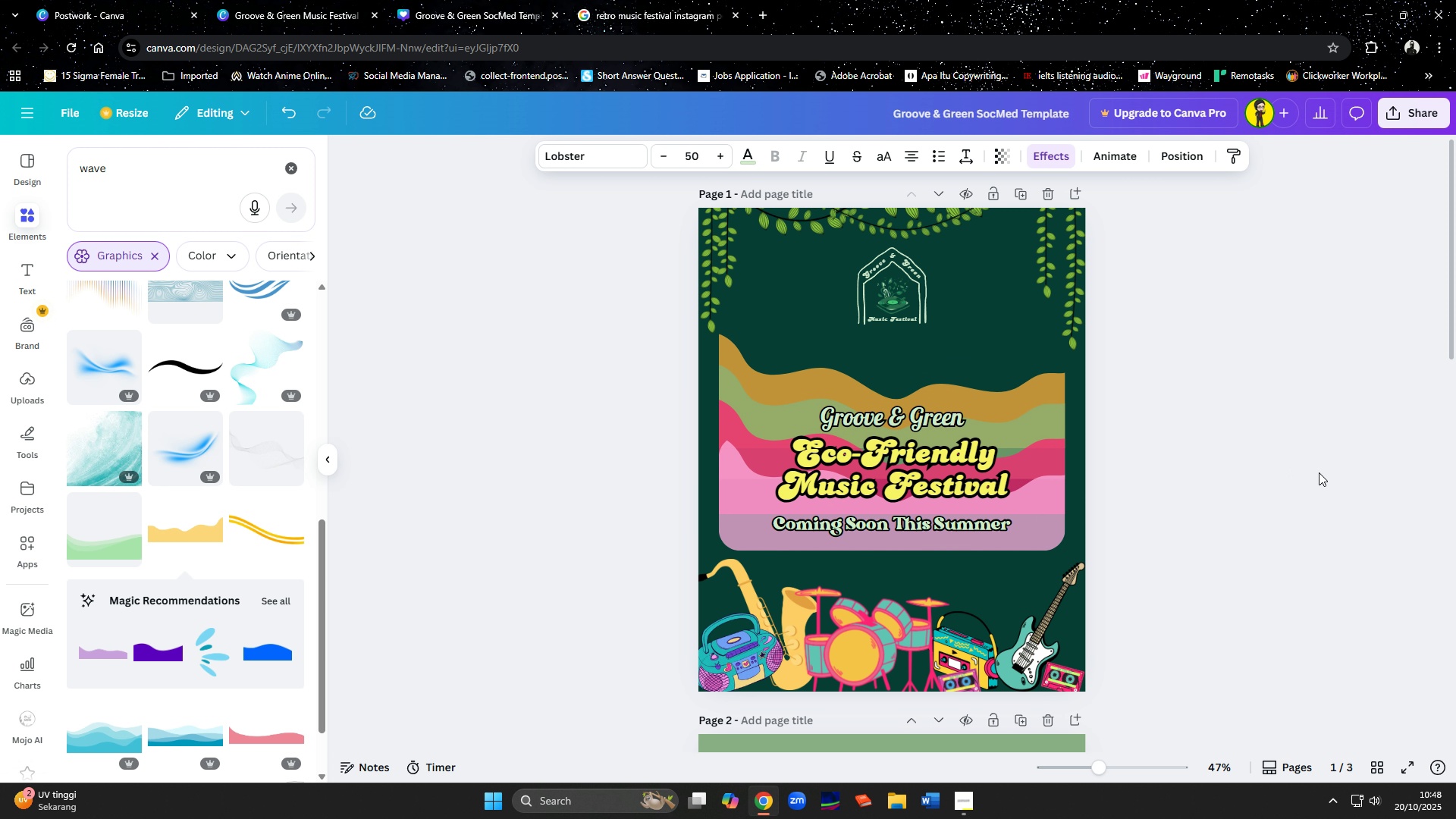 
key(ArrowDown)
 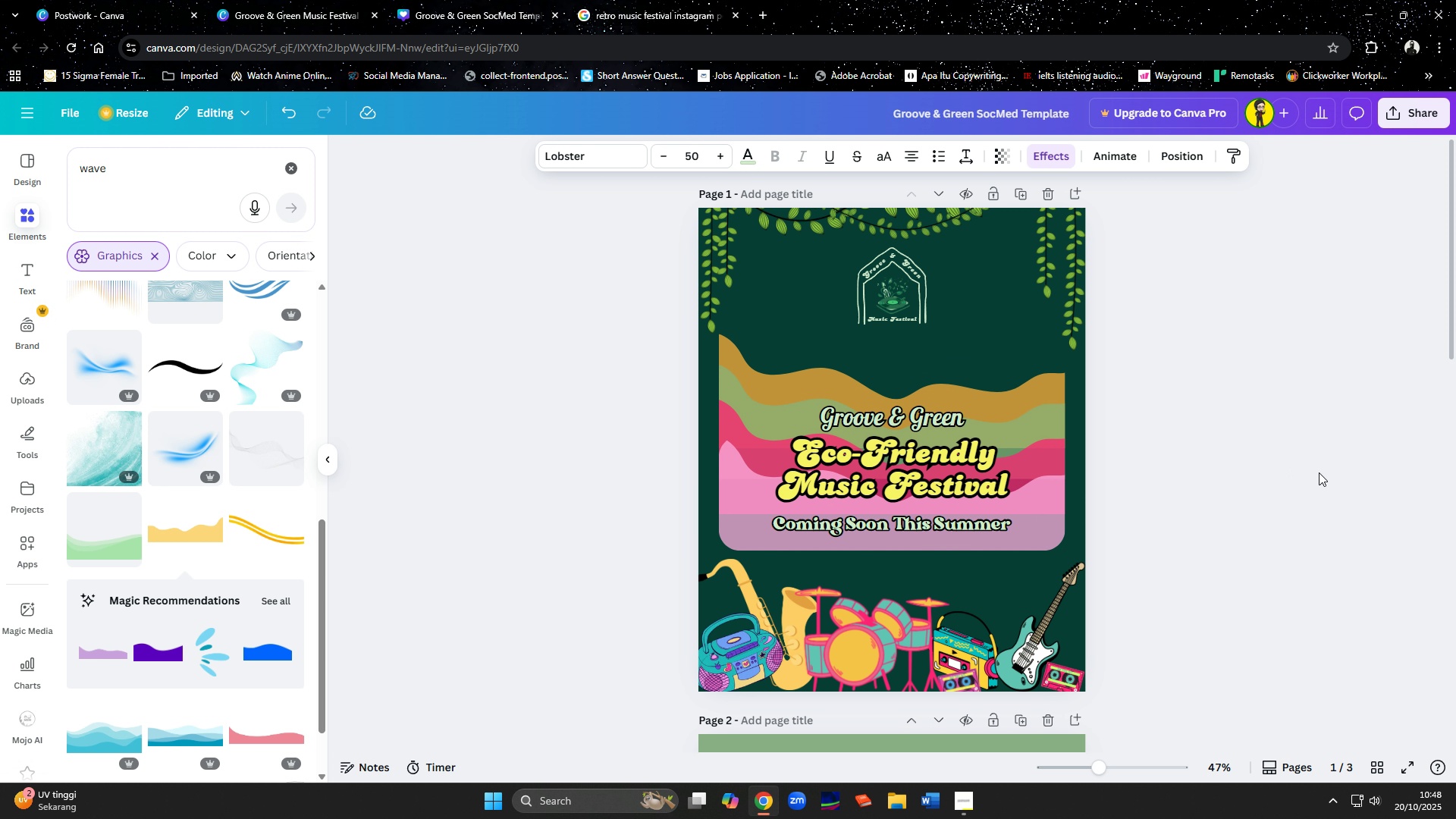 
key(ArrowDown)
 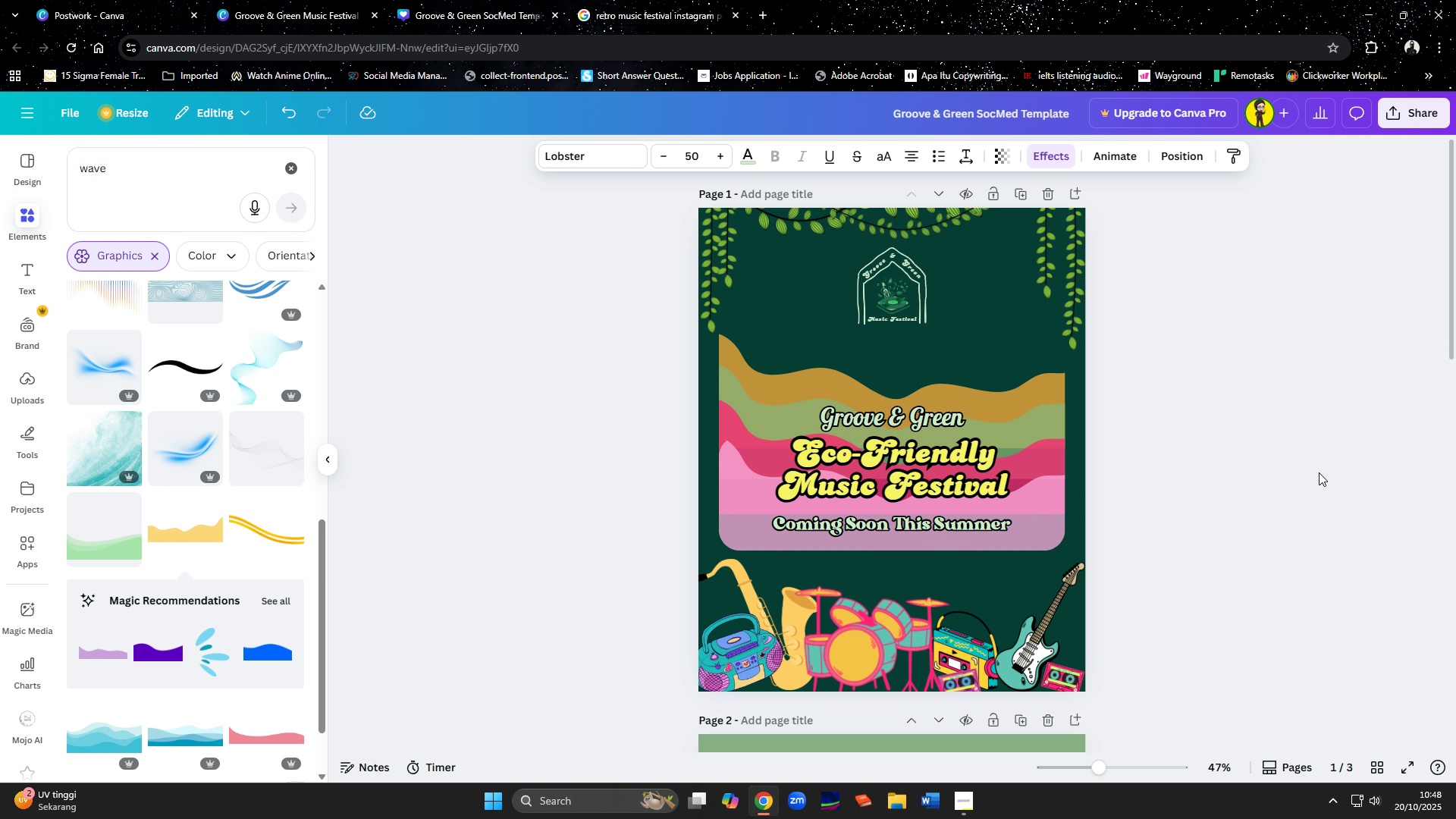 
key(ArrowDown)
 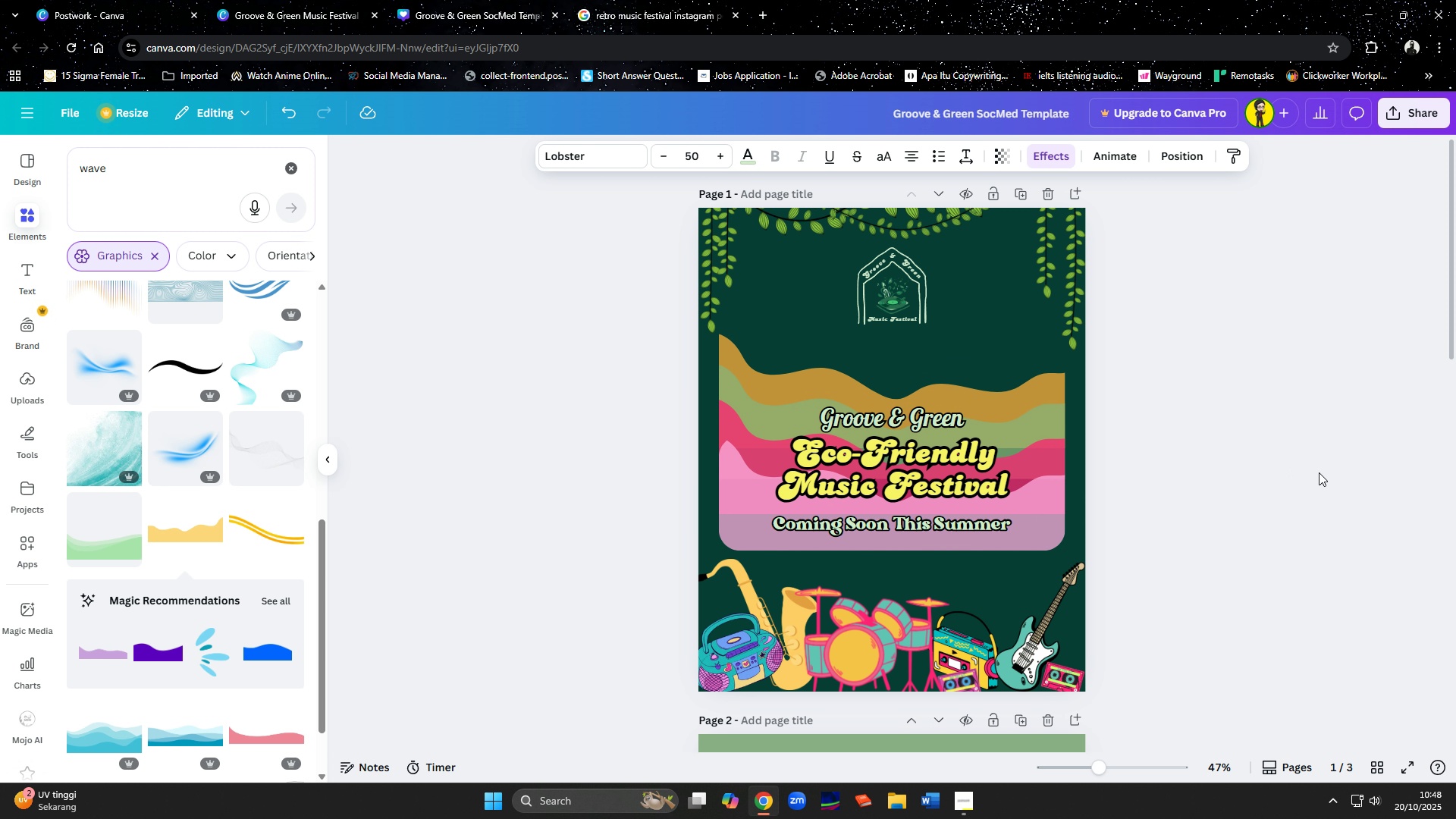 
key(ArrowDown)
 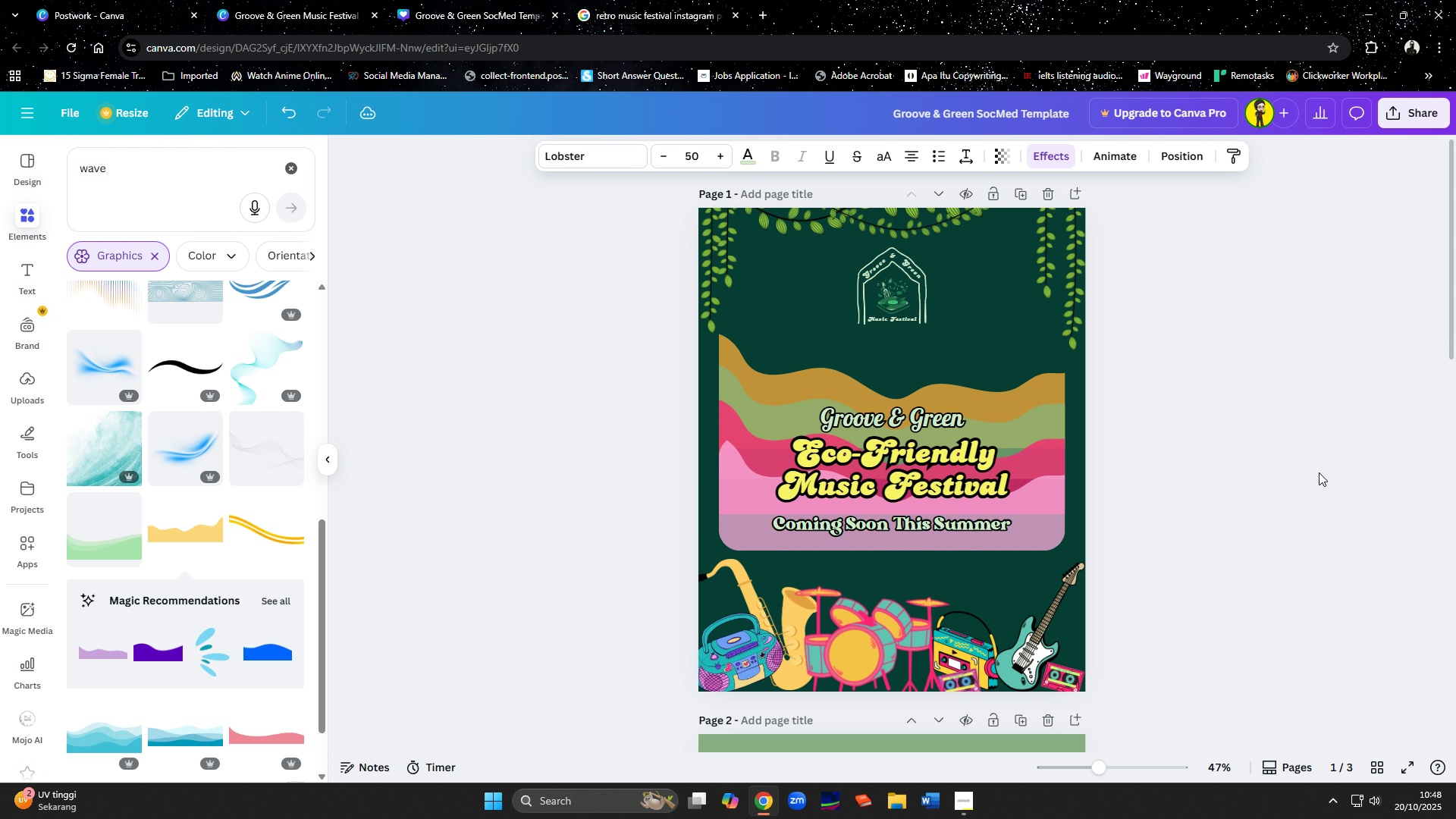 
key(ArrowDown)
 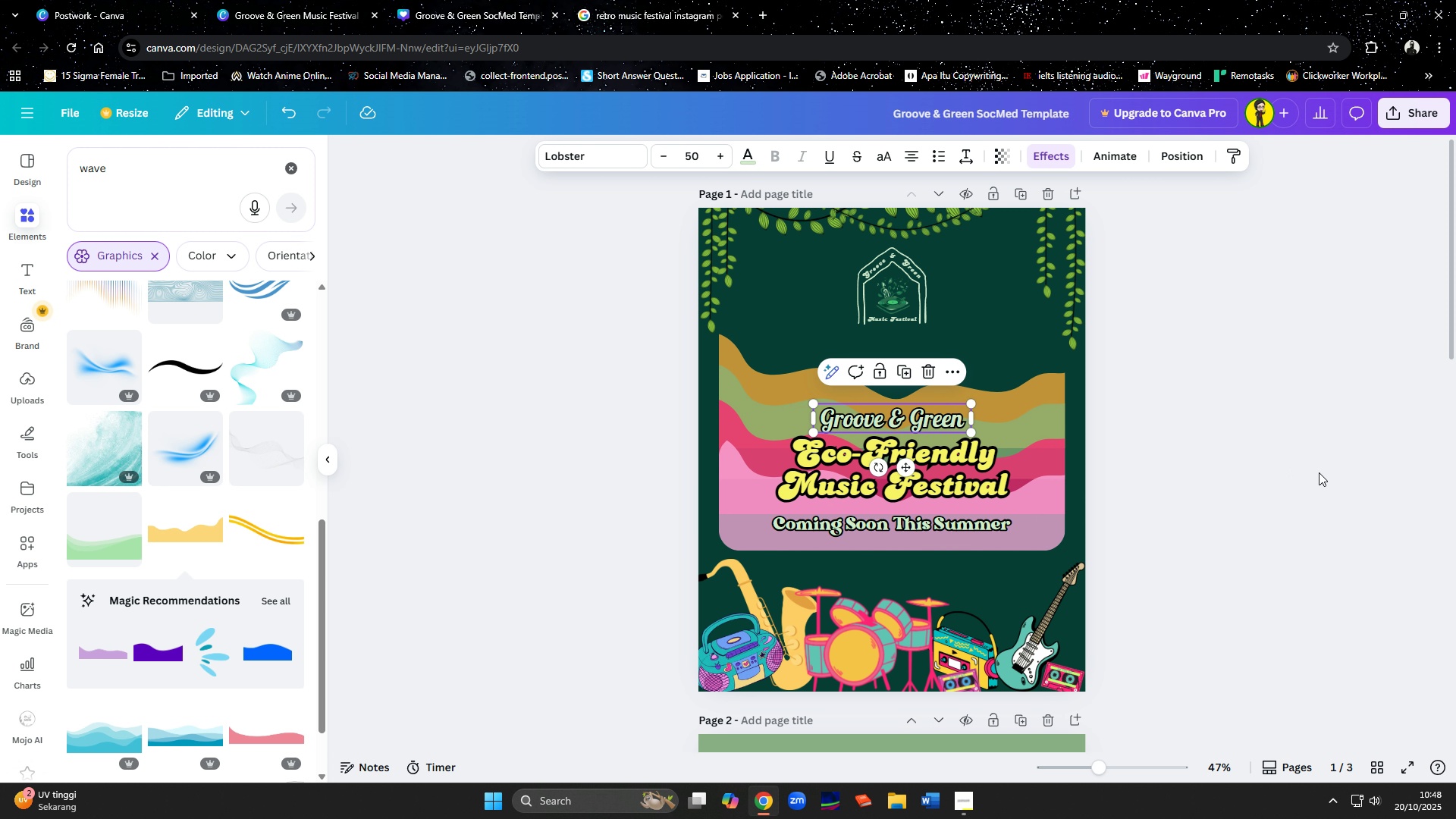 
left_click([1319, 472])
 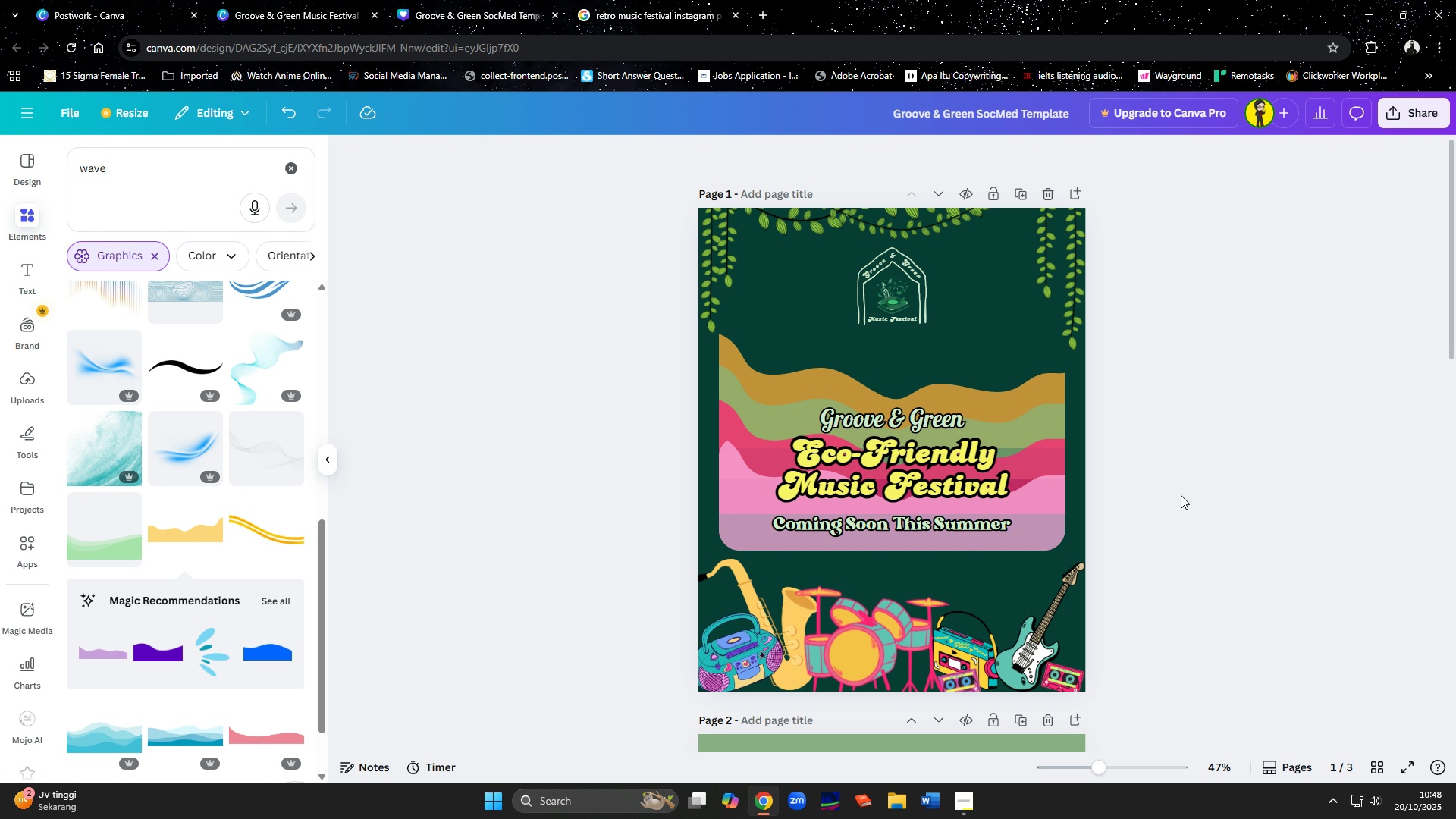 
left_click([1002, 520])
 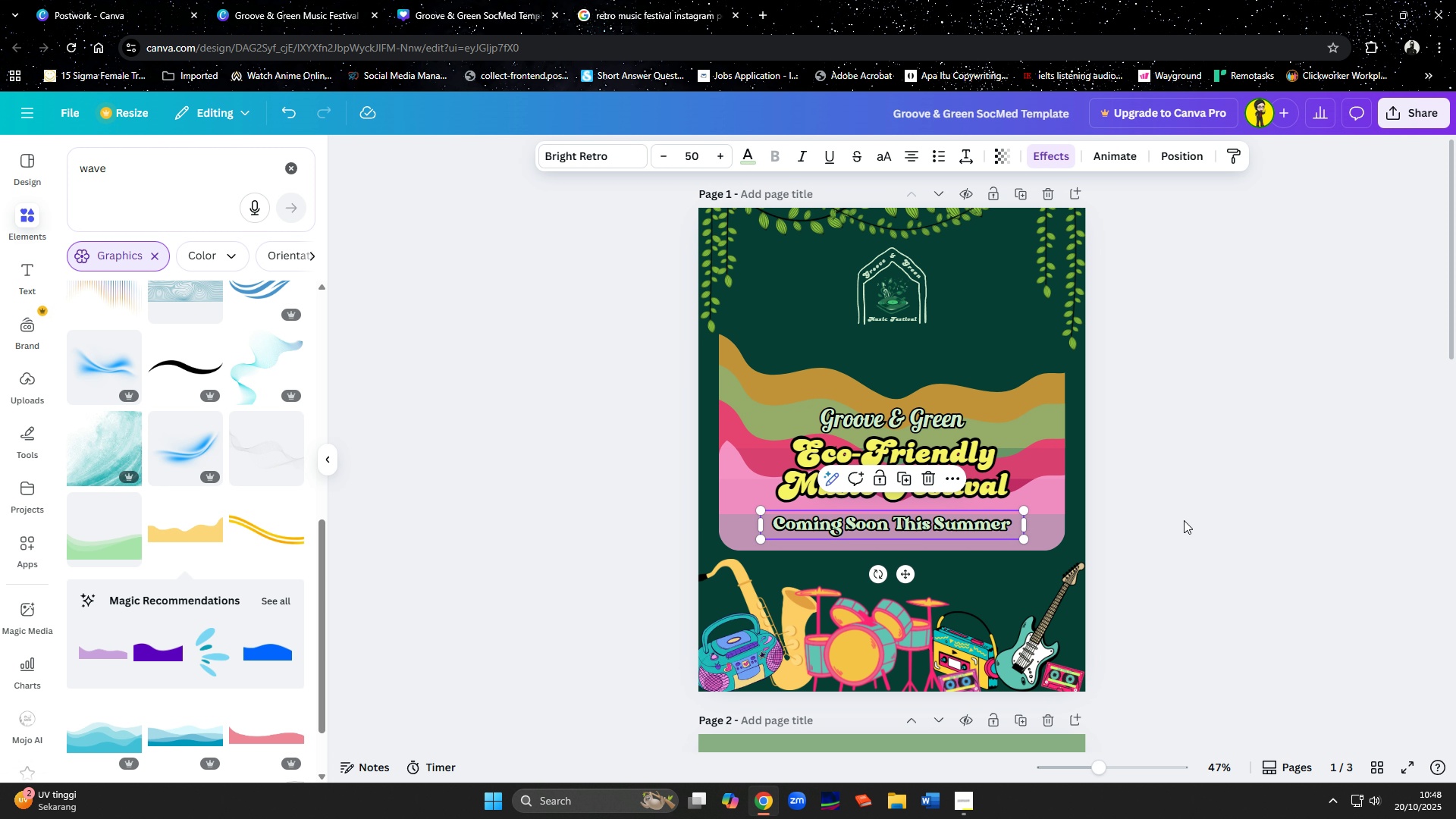 
key(ArrowUp)
 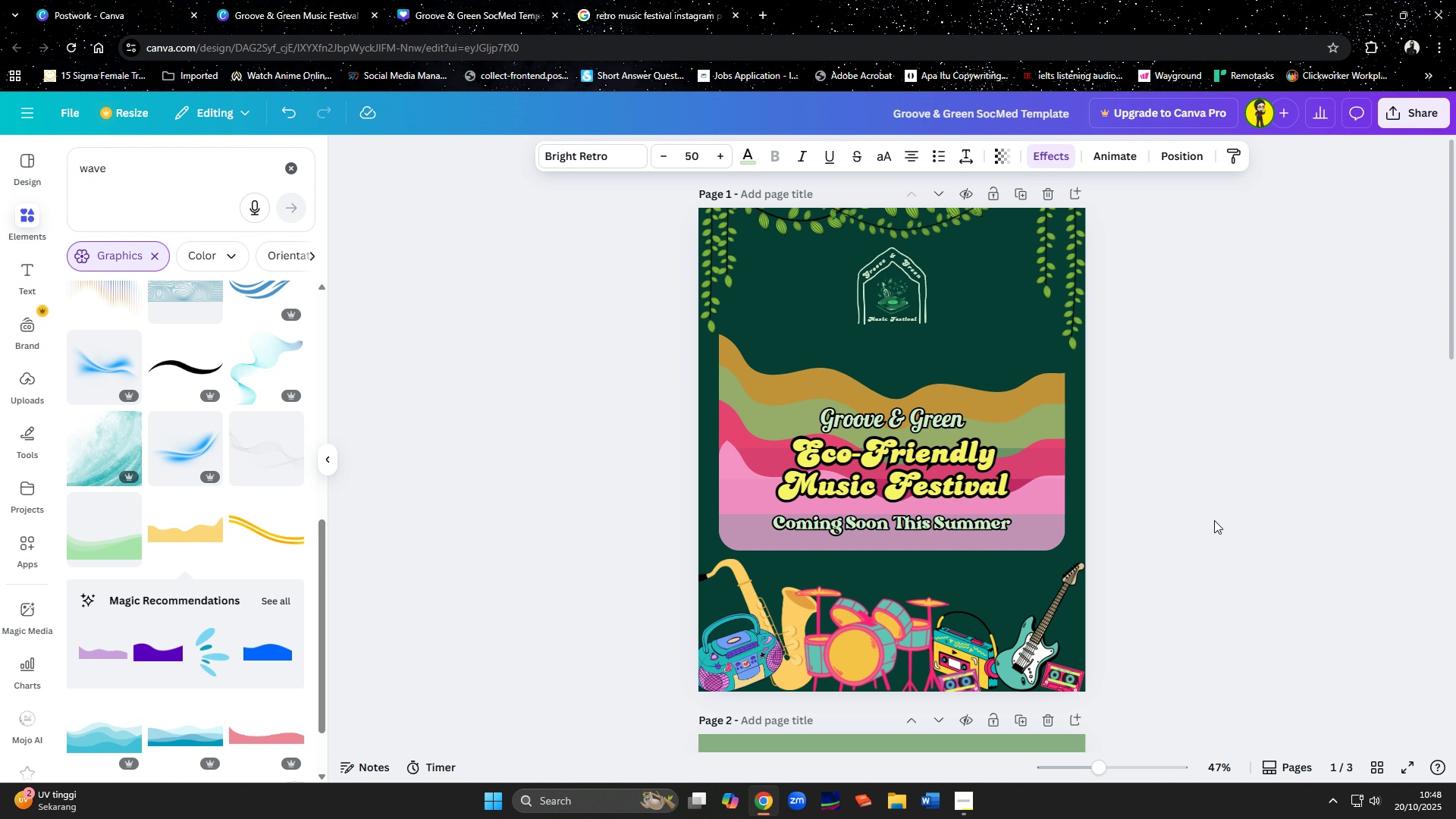 
key(ArrowUp)
 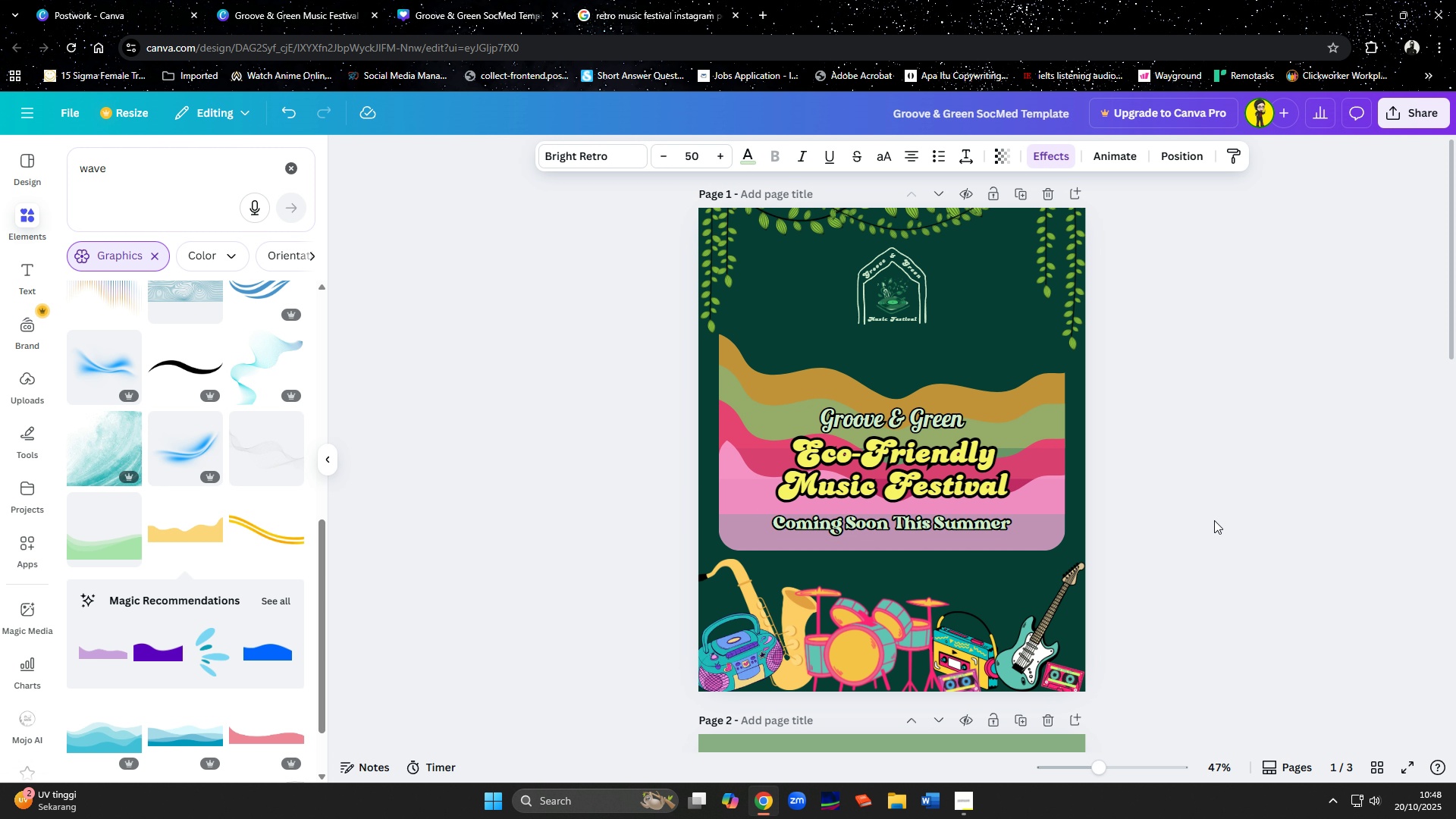 
key(ArrowUp)
 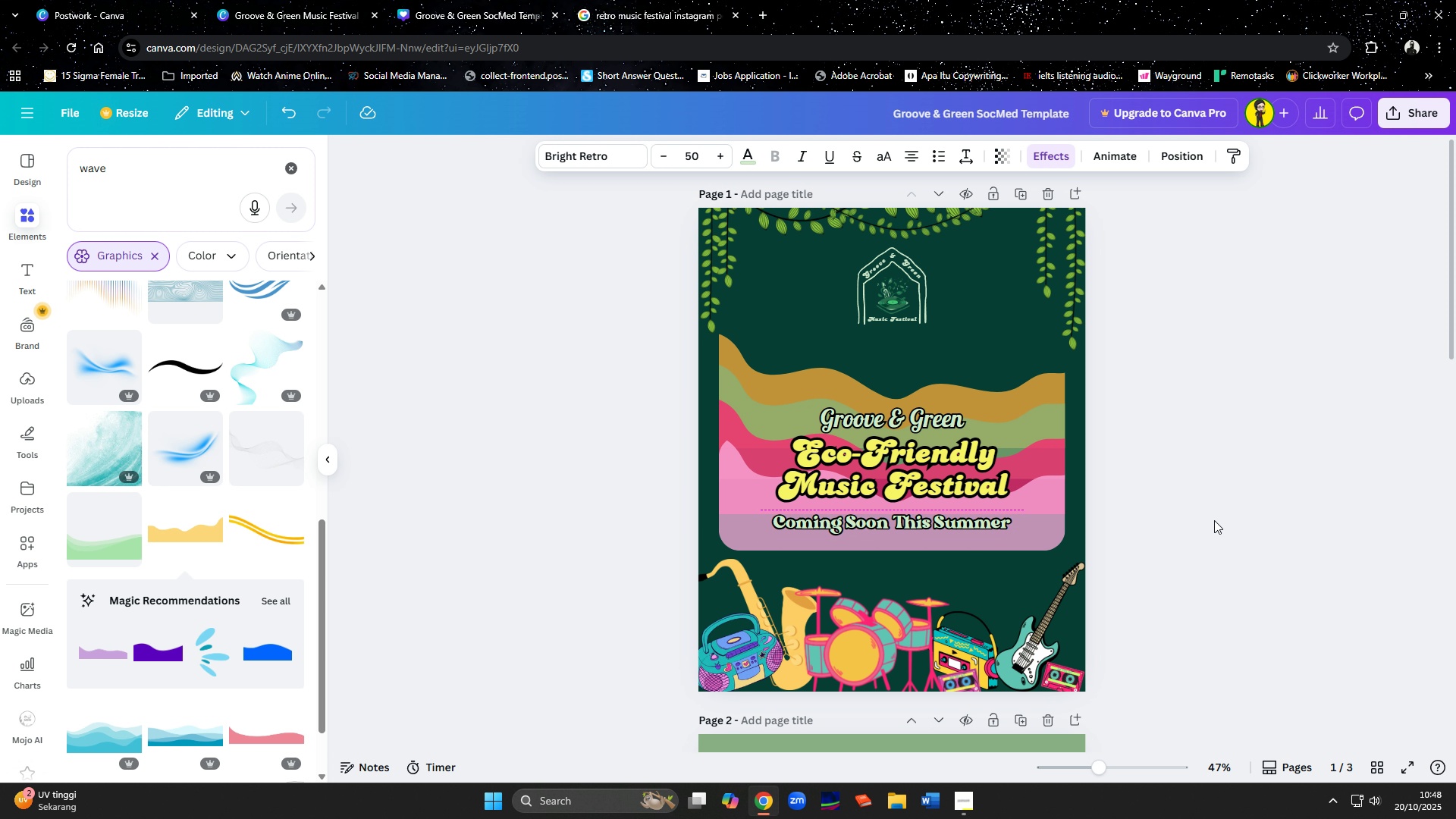 
key(ArrowUp)
 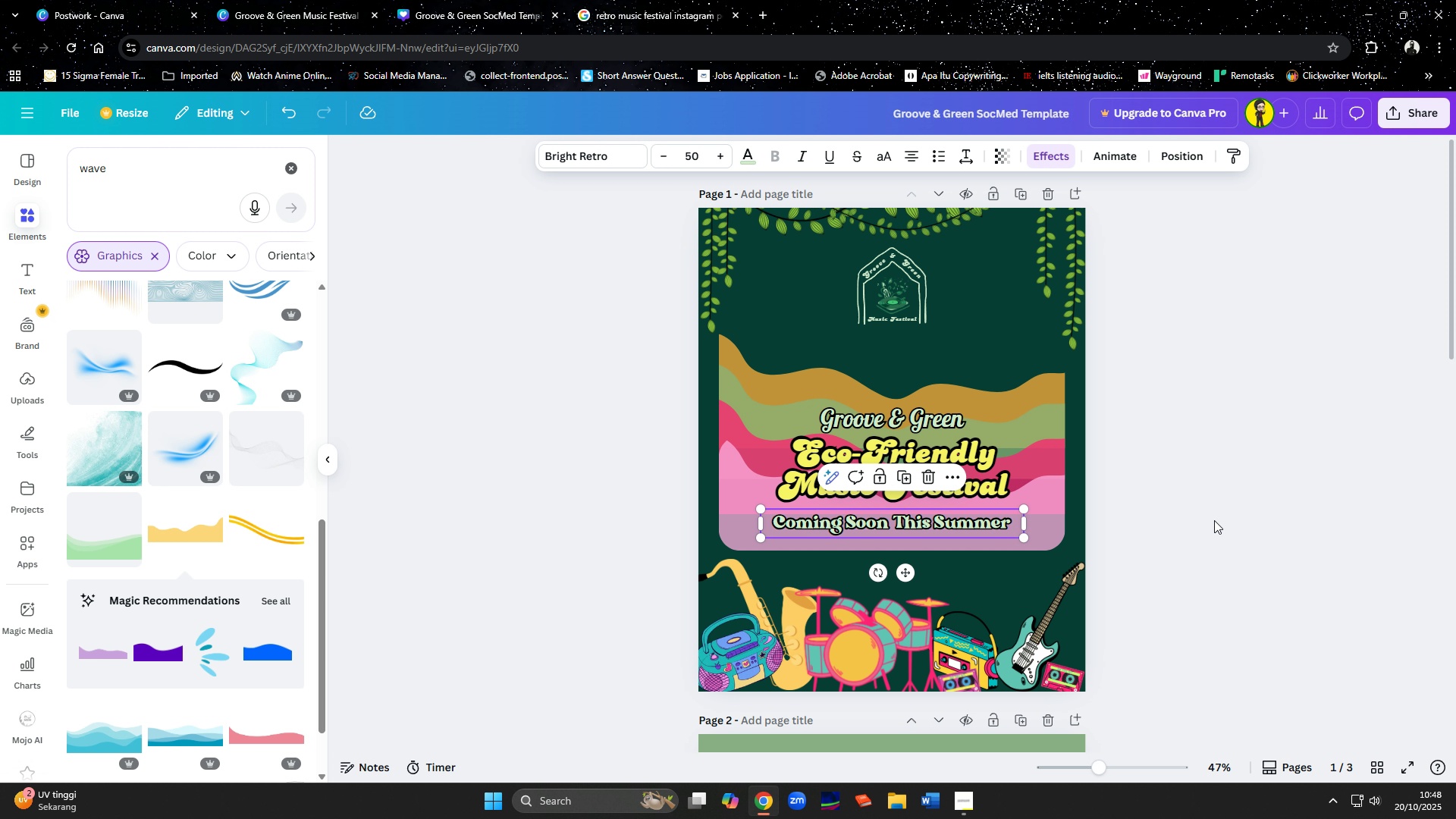 
left_click([1257, 520])
 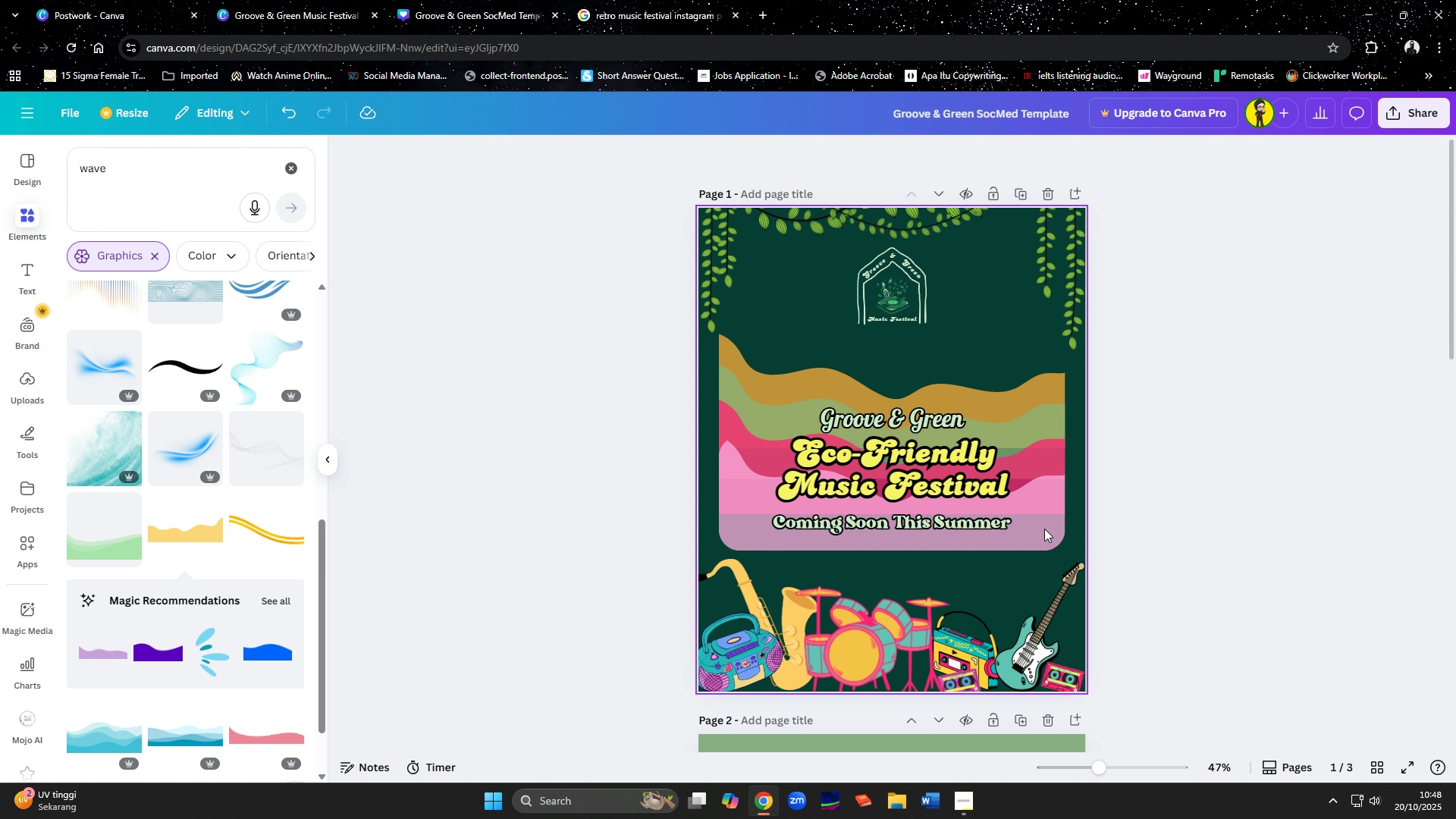 
left_click([1001, 528])
 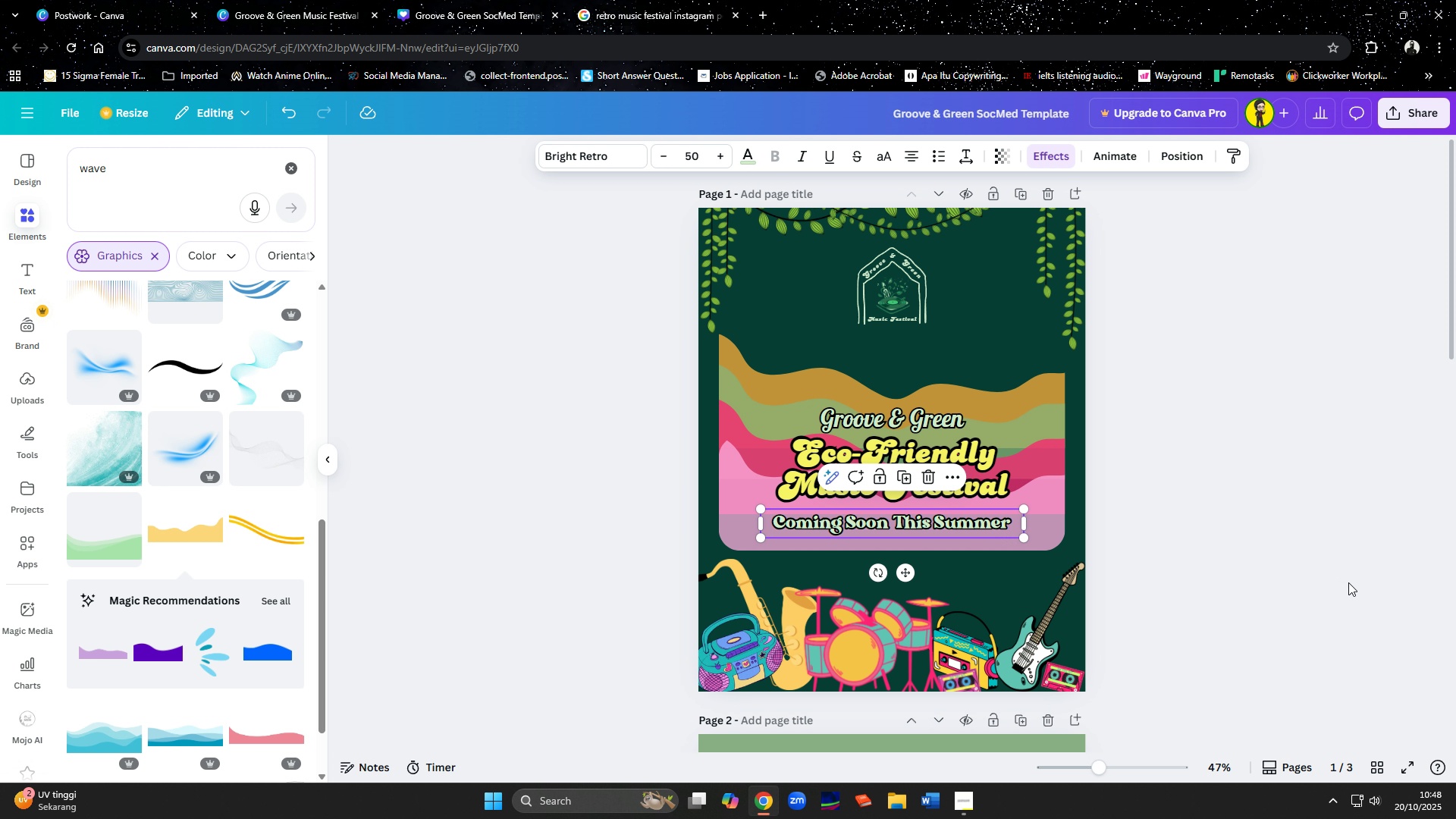 
key(ArrowUp)
 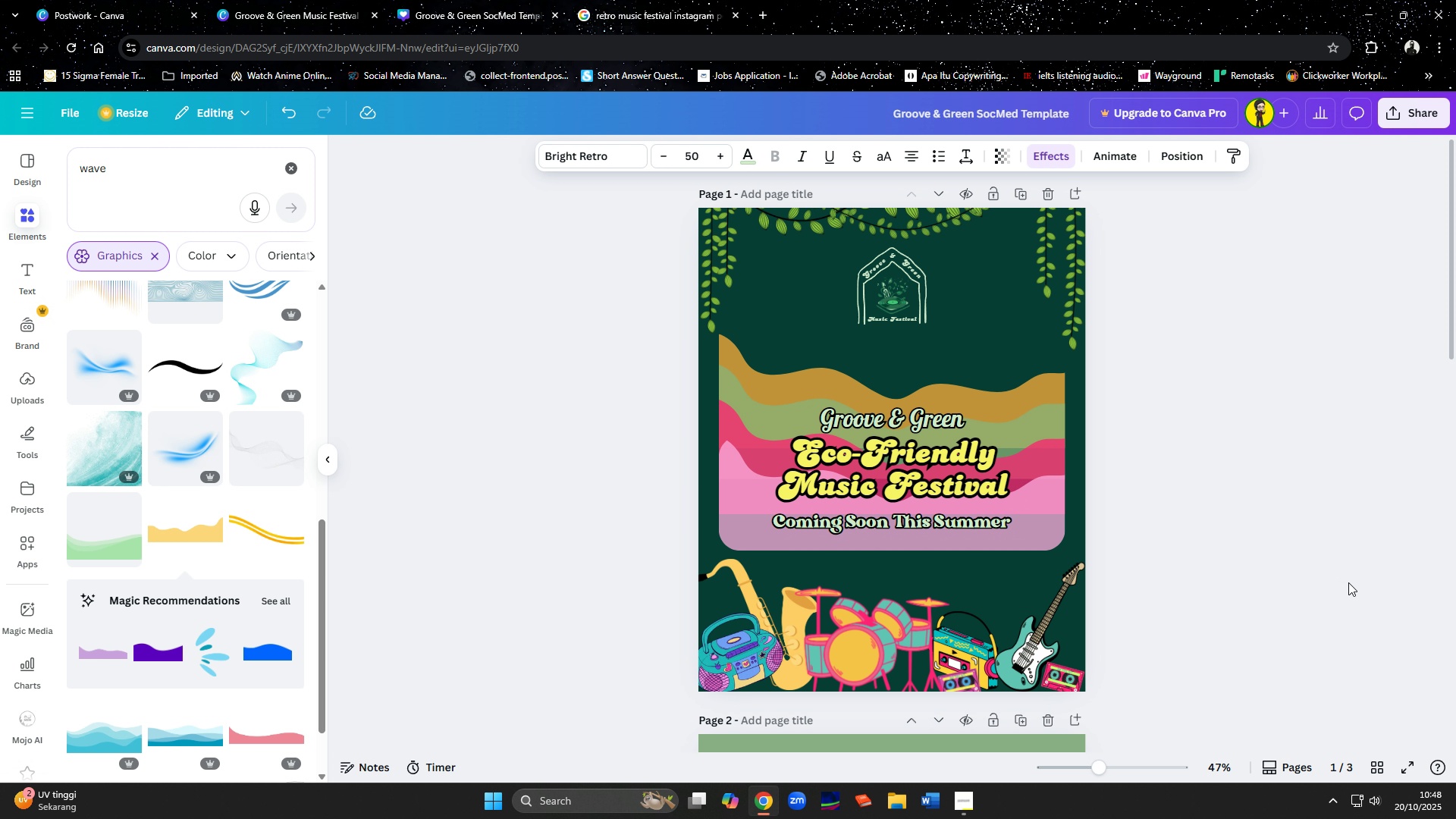 
key(ArrowUp)
 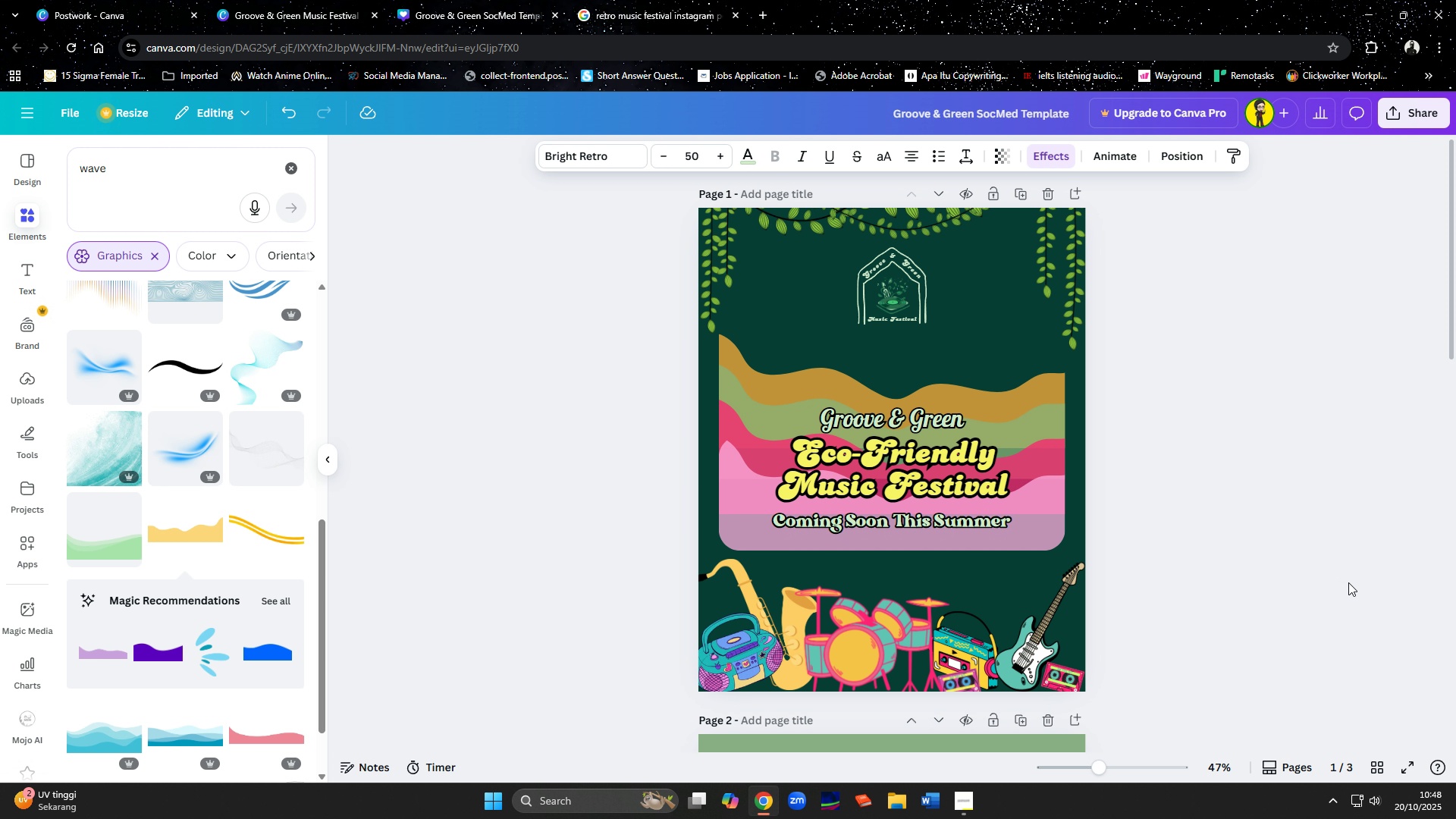 
key(ArrowUp)
 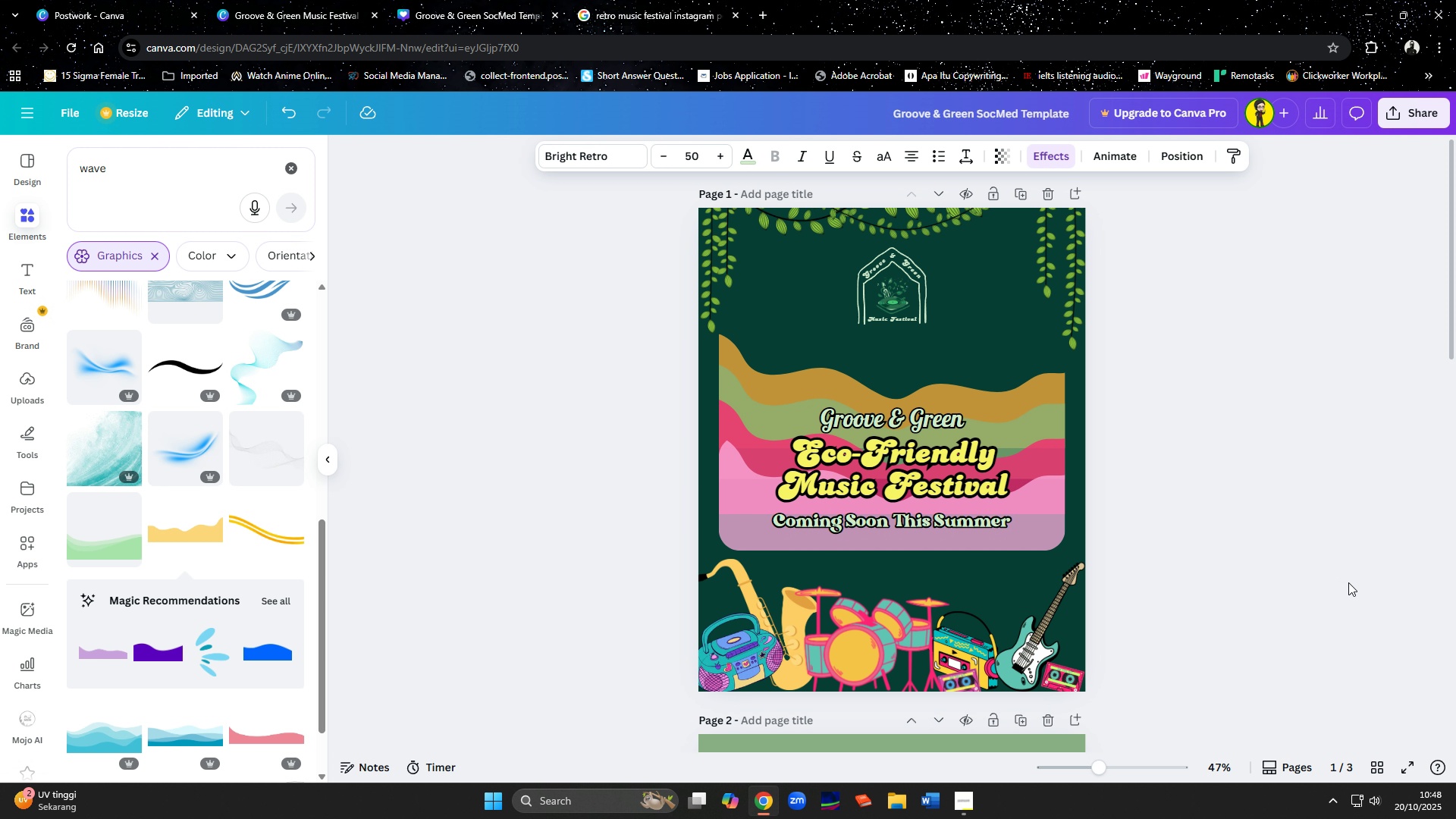 
key(ArrowUp)
 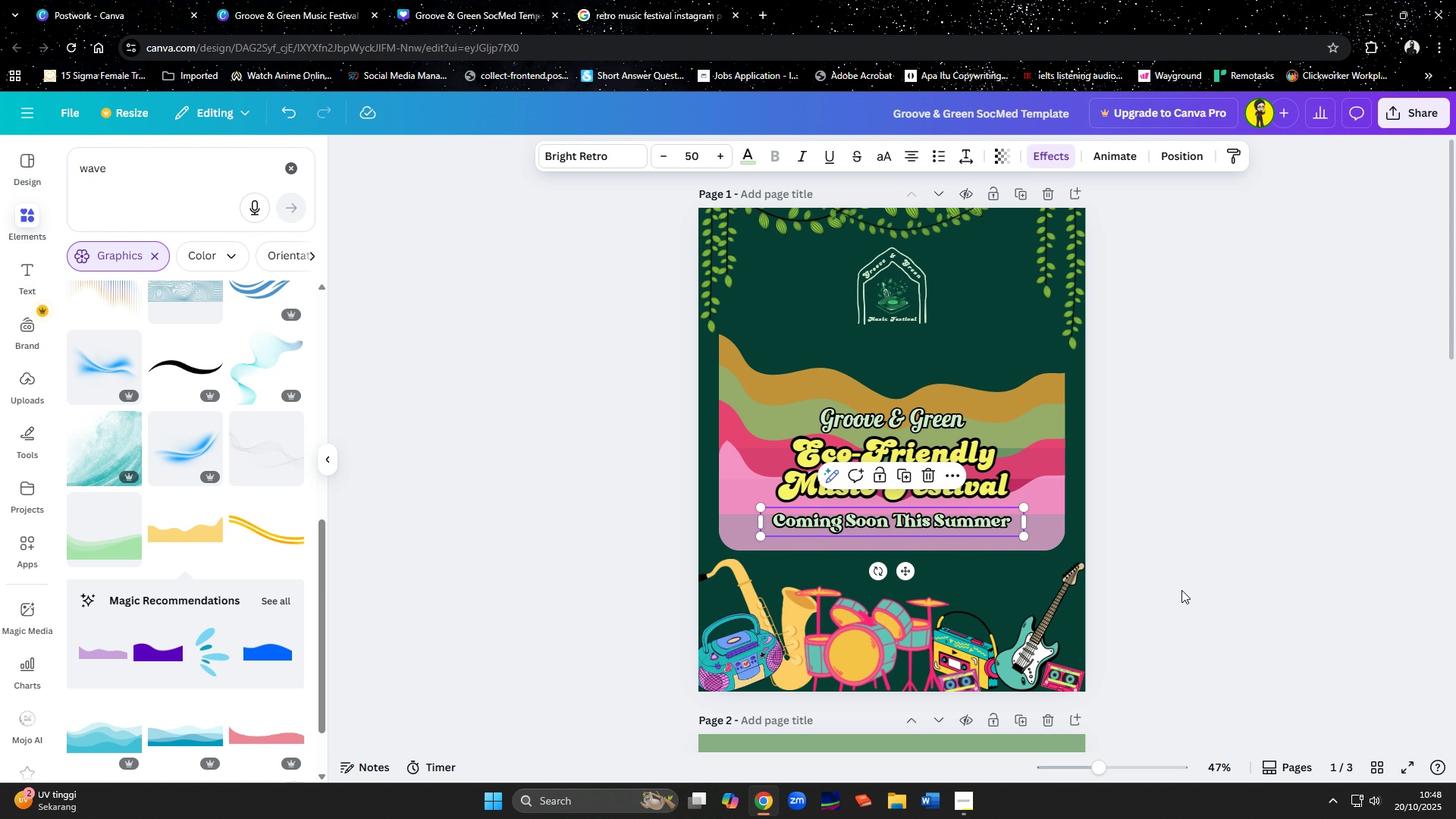 
hold_key(key=ShiftLeft, duration=1.5)
left_click([984, 488])
 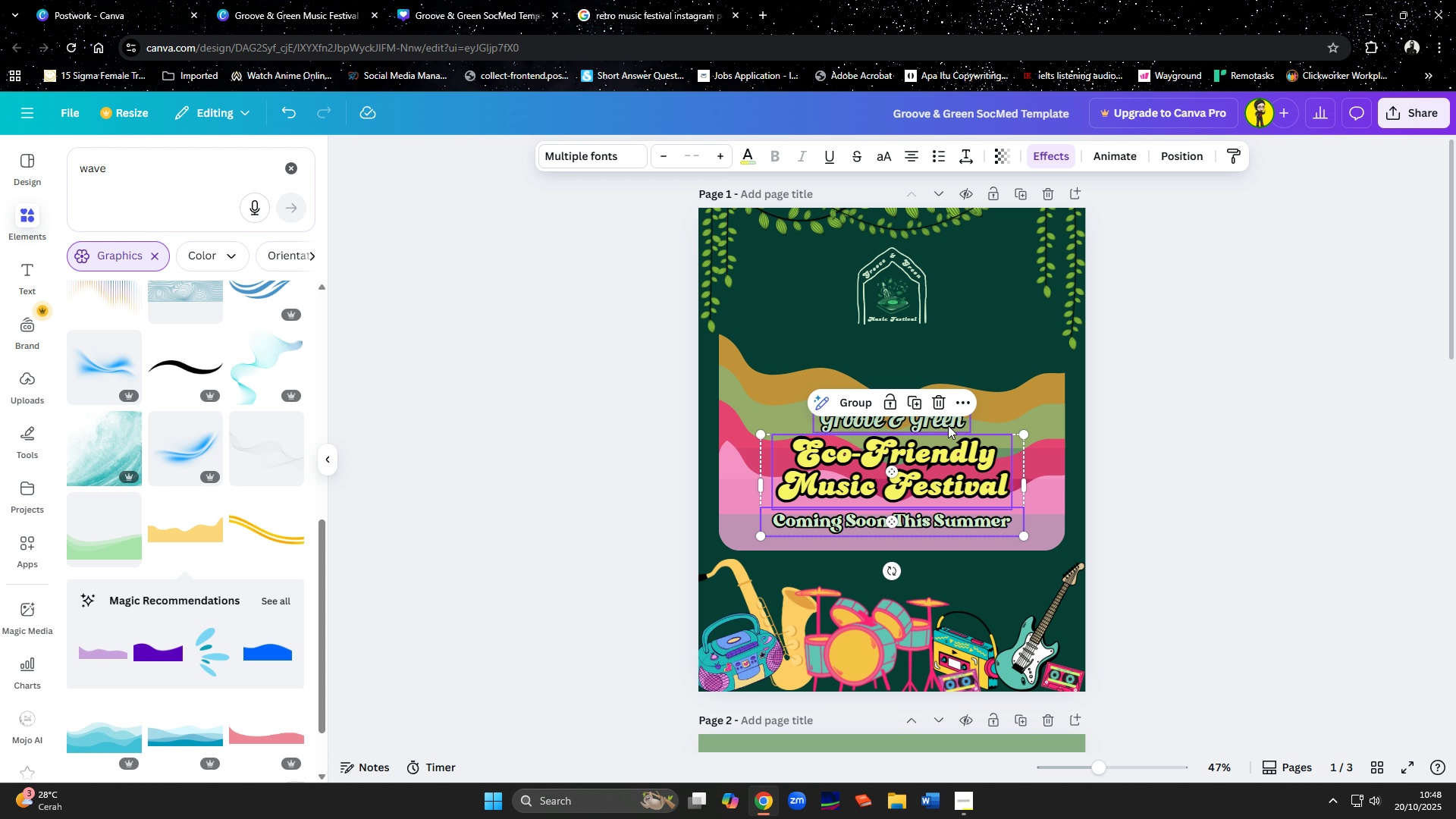 
left_click([948, 425])
 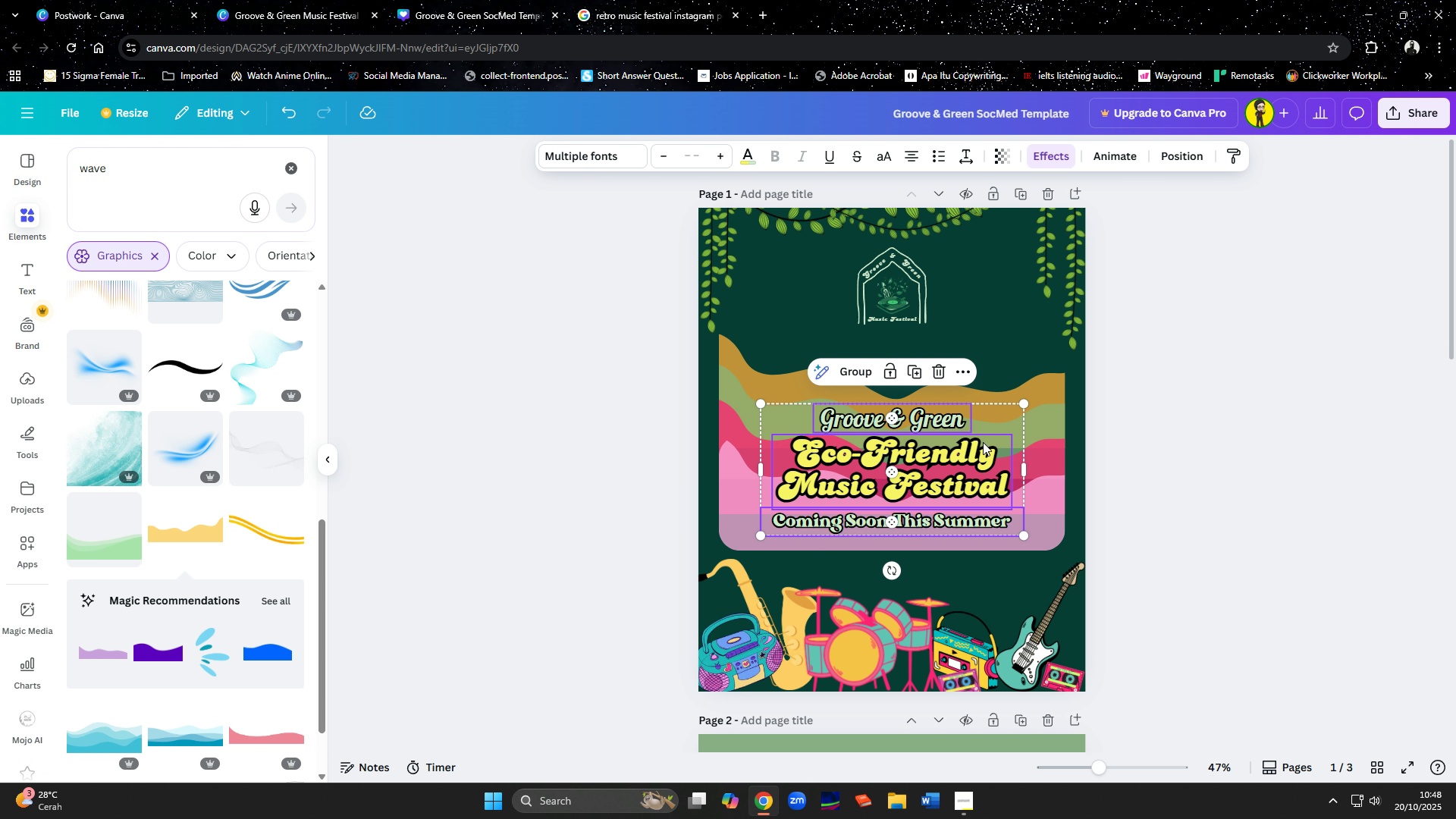 
key(Shift+ShiftLeft)
 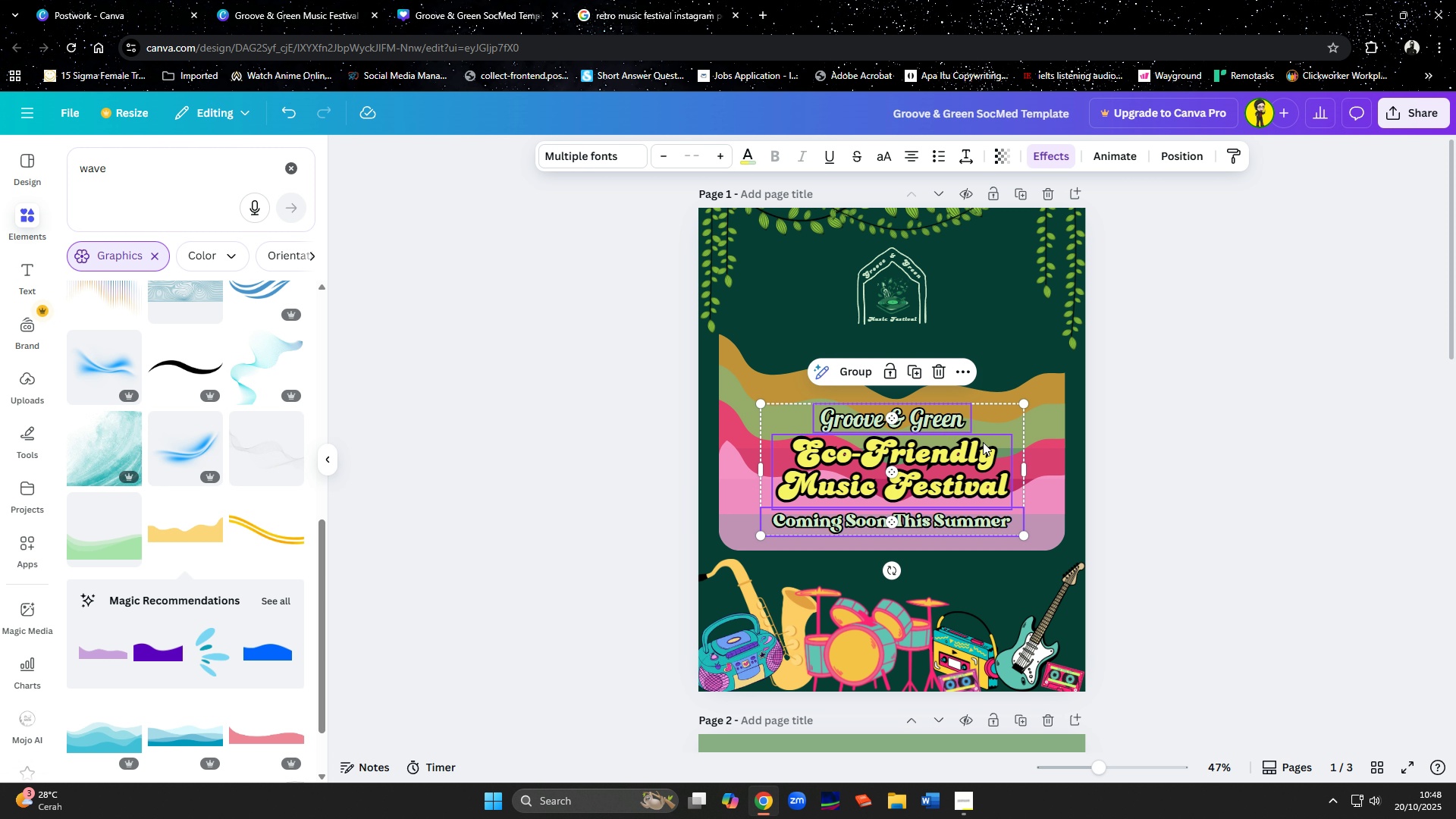 
key(Shift+ShiftLeft)
 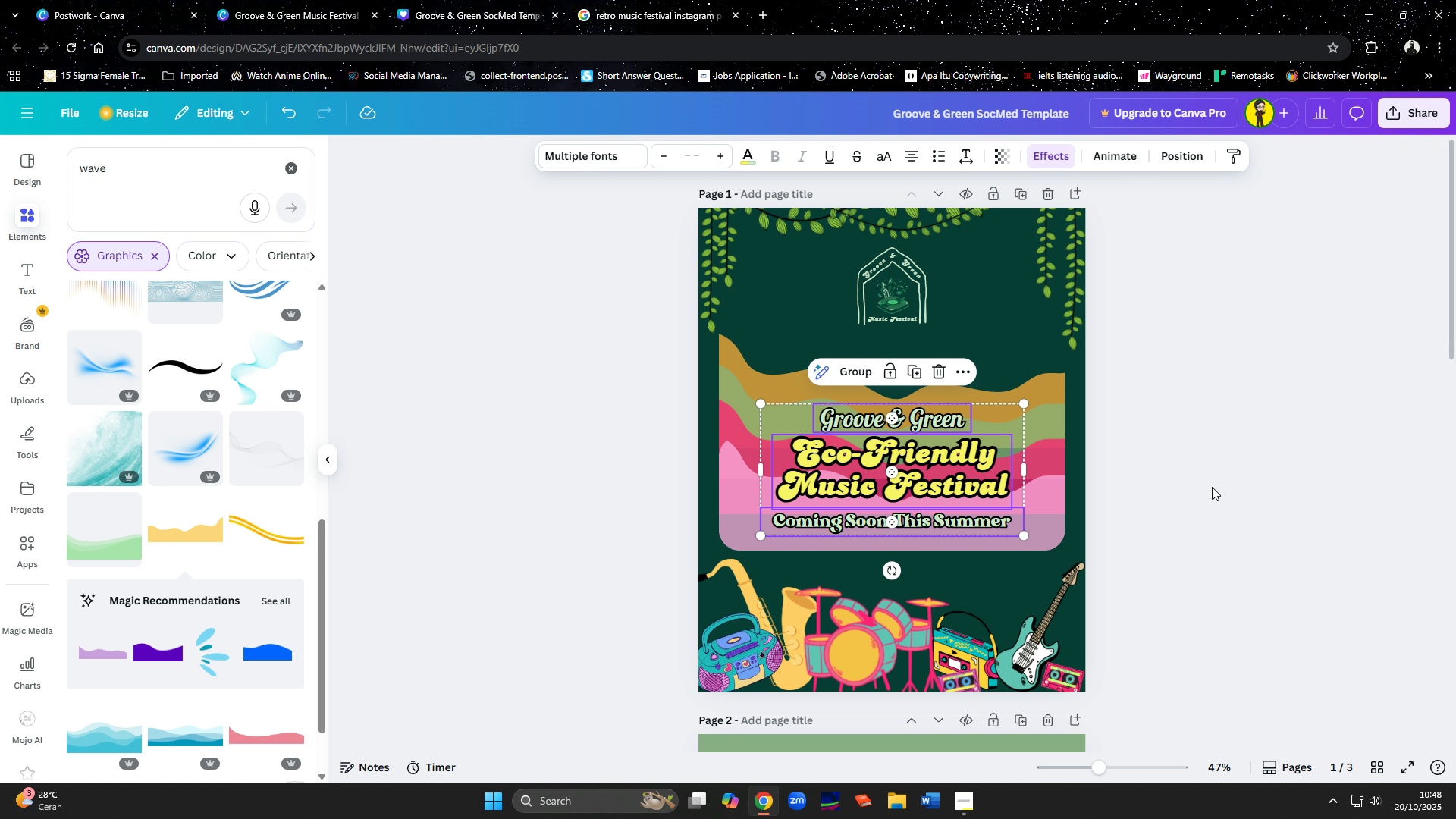 
key(ArrowDown)
 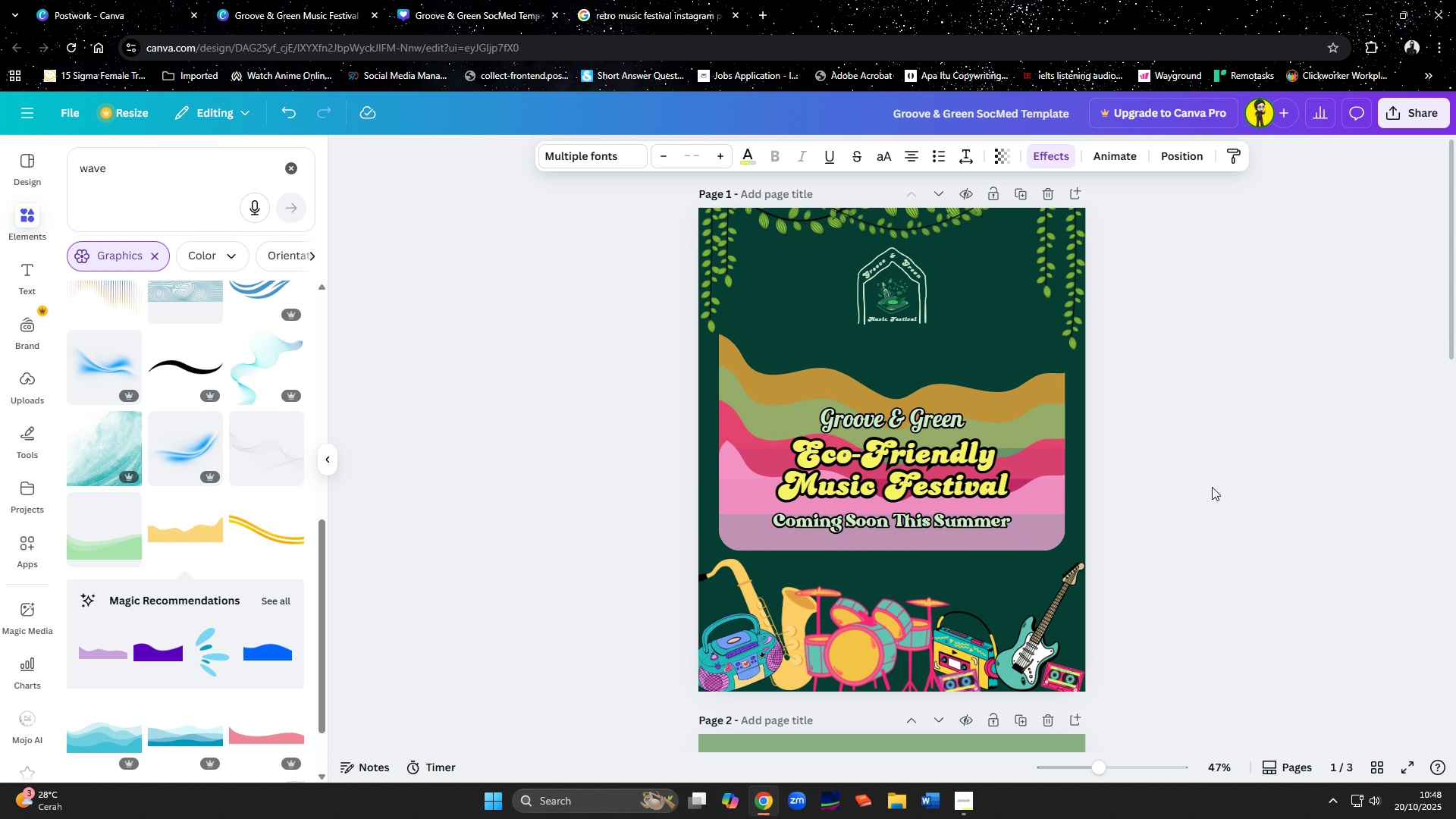 
key(ArrowDown)
 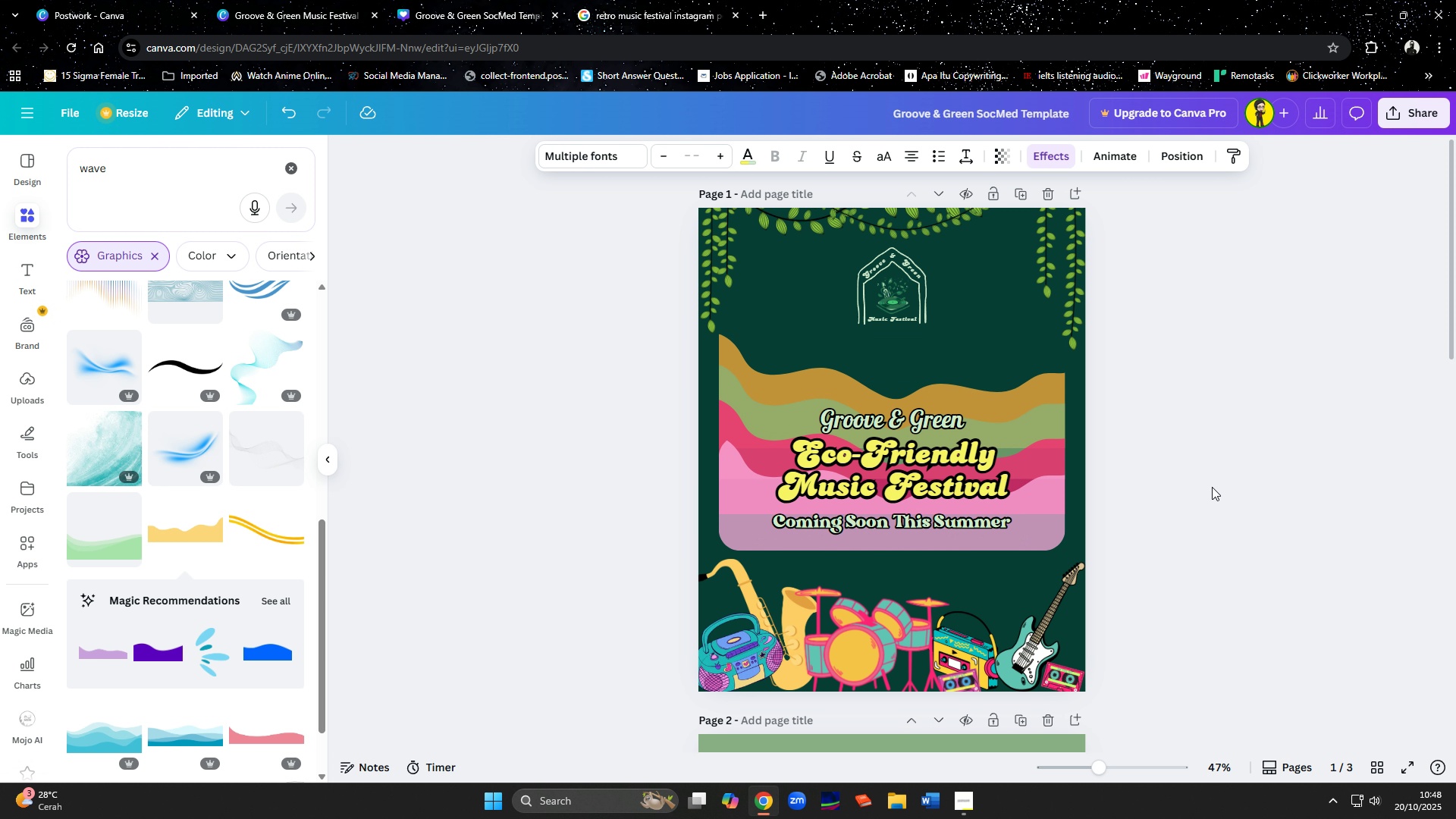 
key(ArrowDown)
 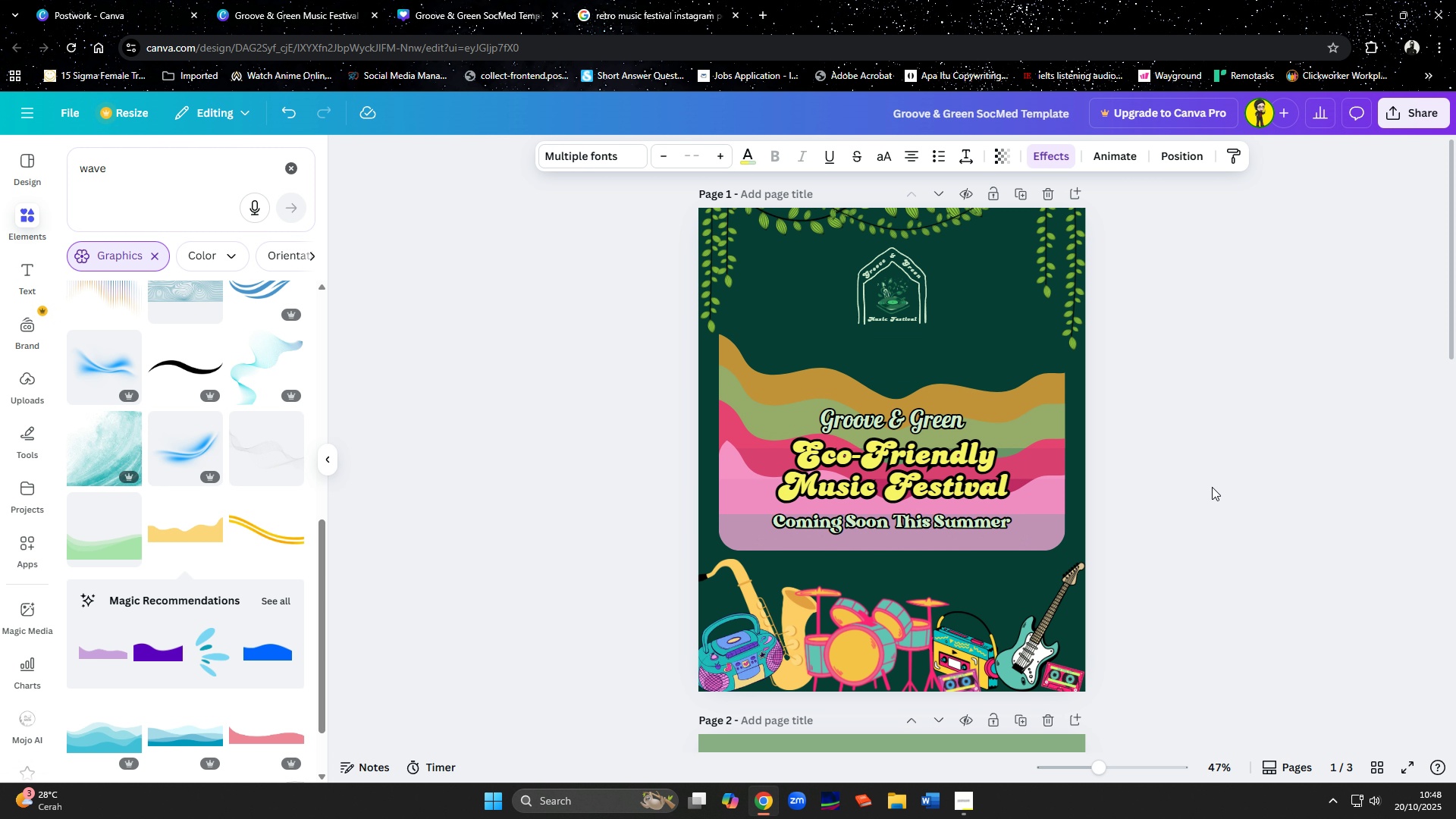 
key(ArrowDown)
 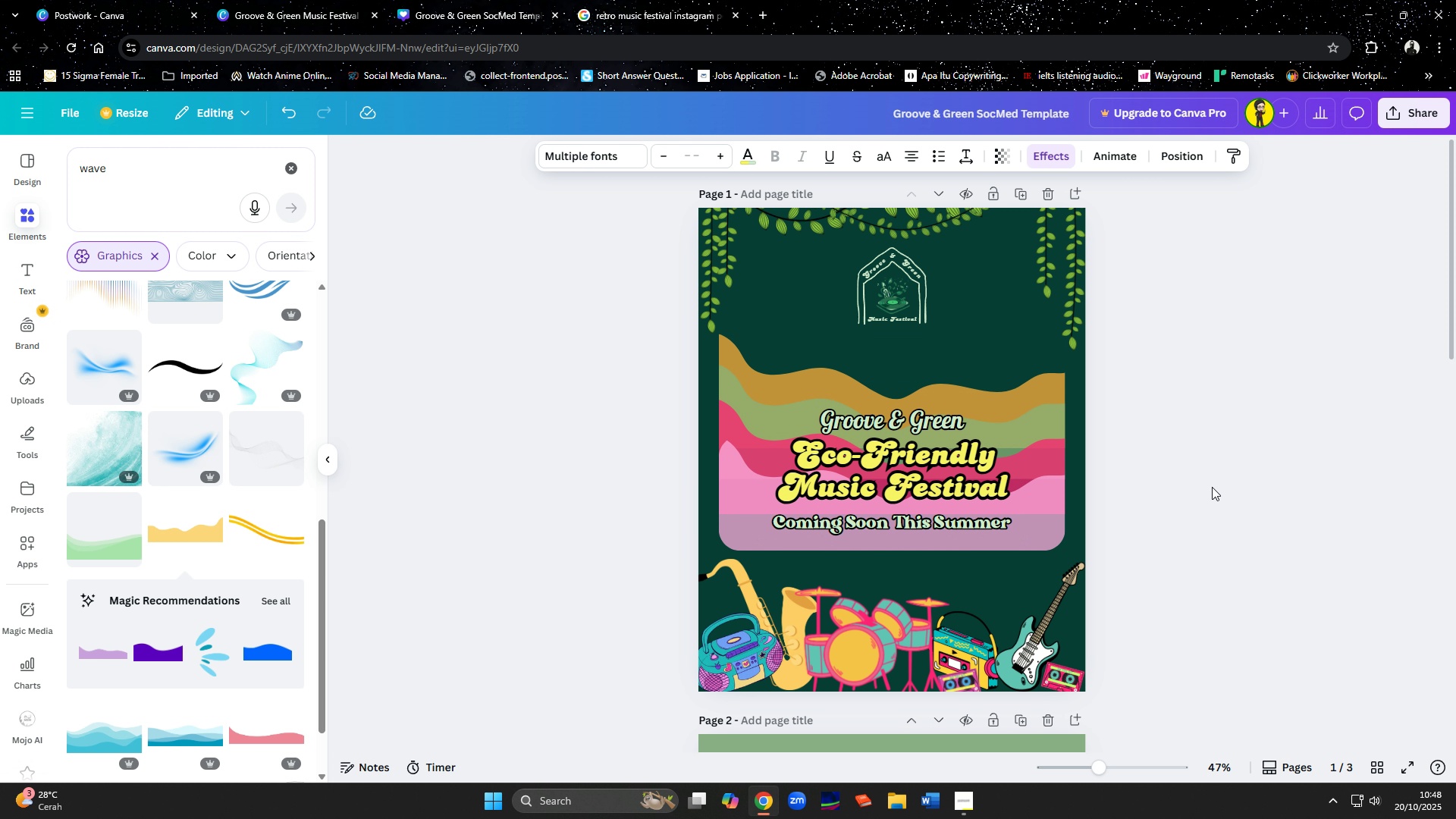 
key(ArrowDown)
 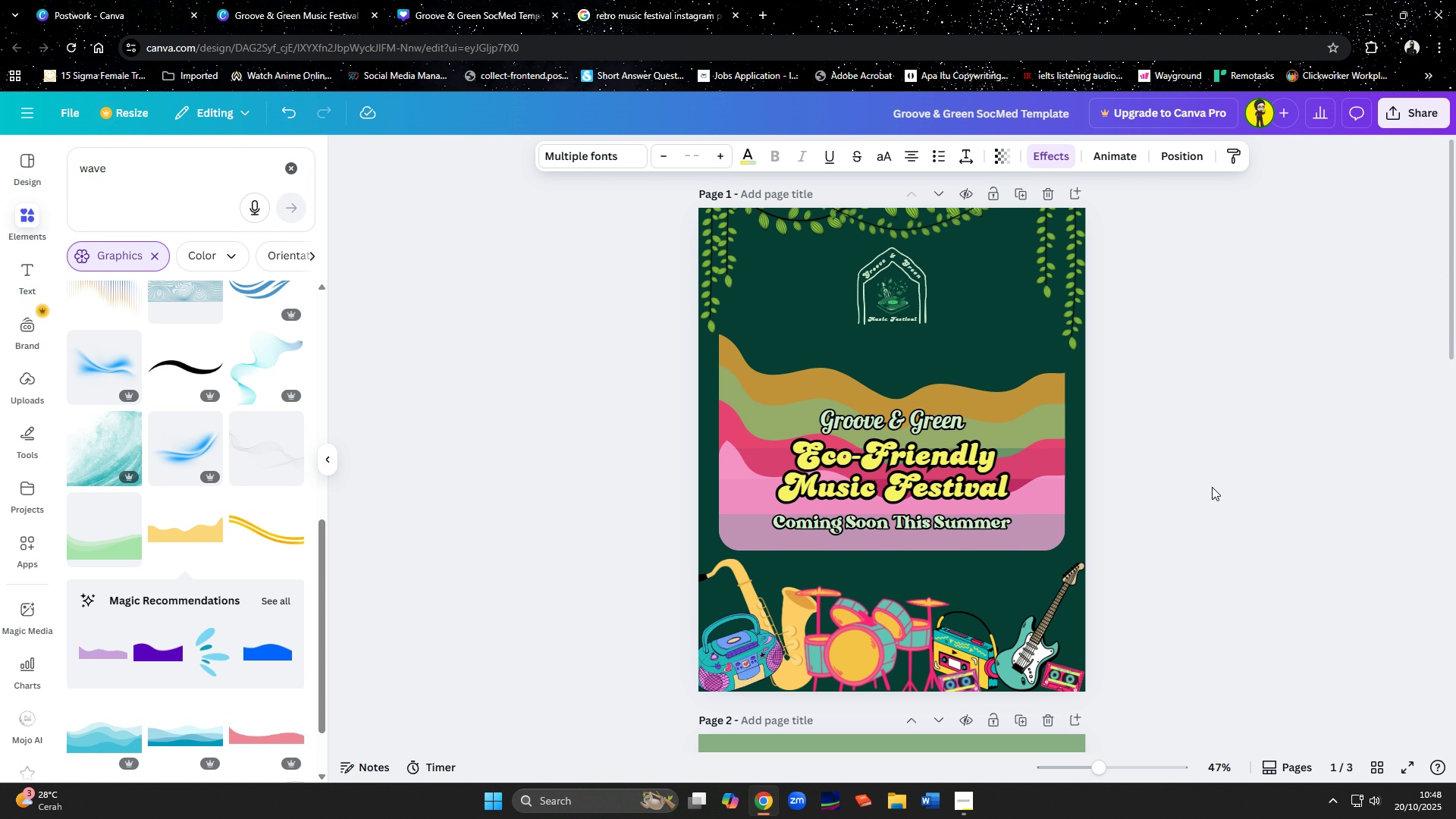 
key(ArrowDown)
 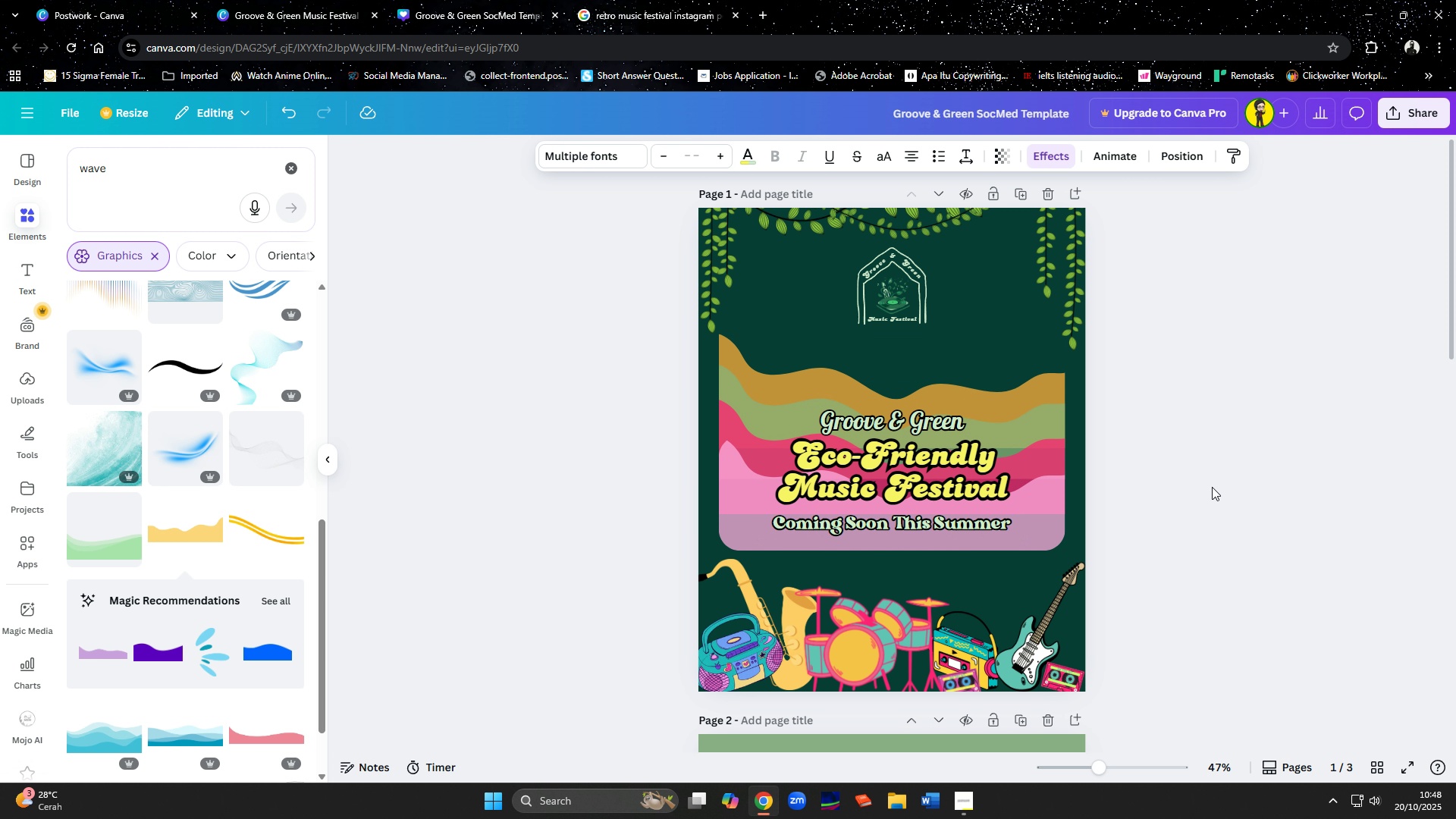 
key(ArrowDown)
 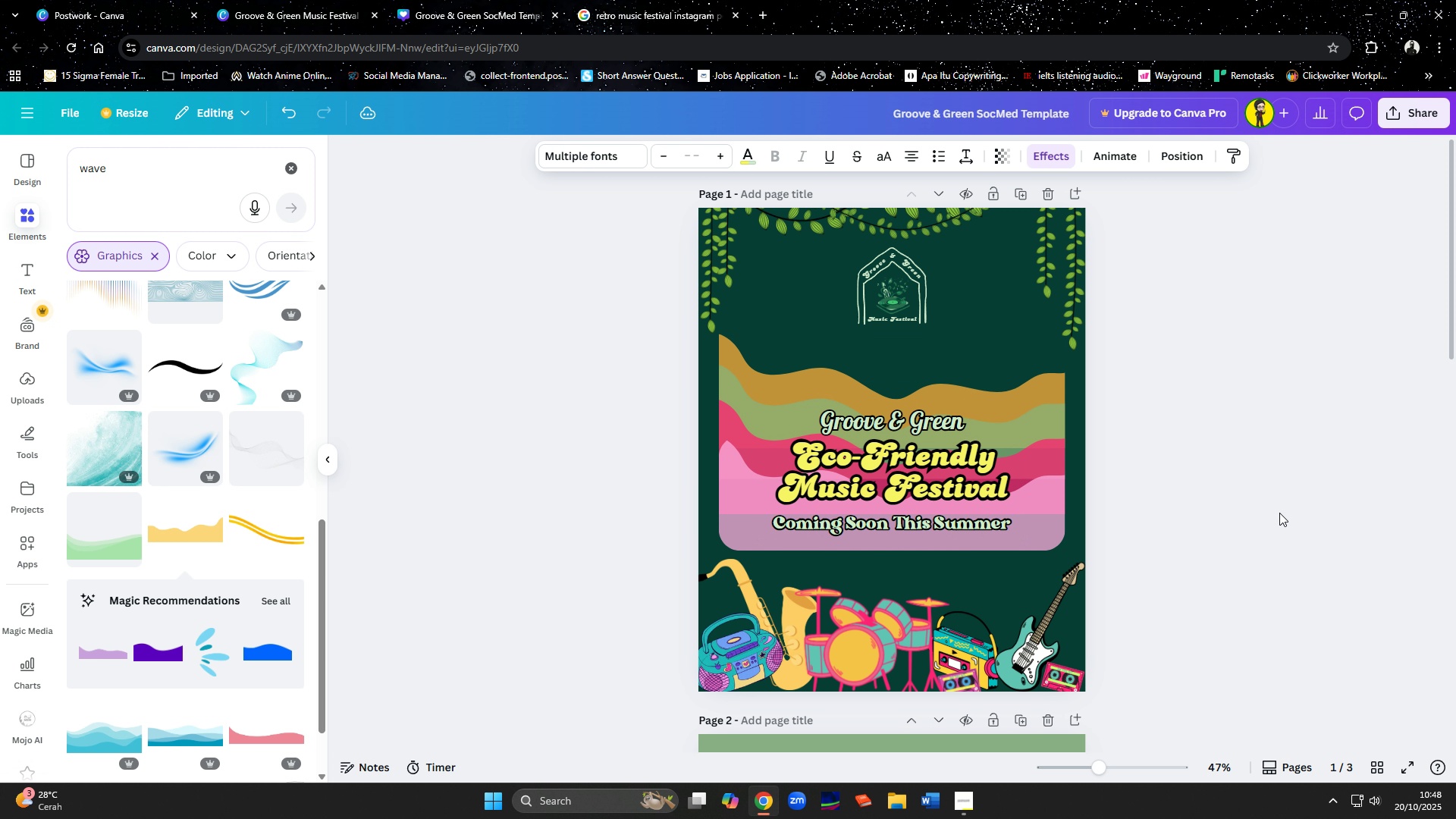 
left_click([1279, 513])
 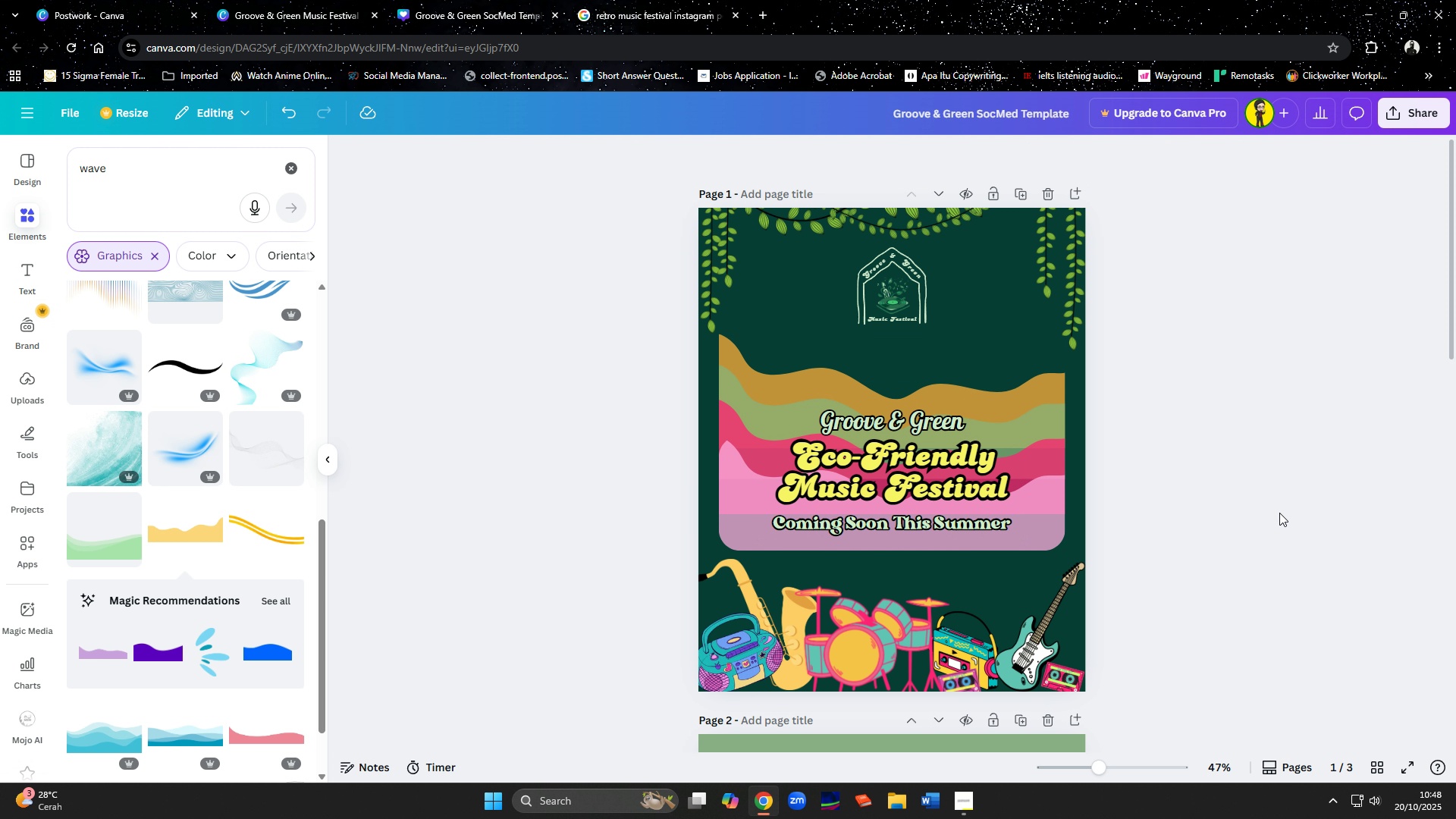 
left_click([1279, 513])
 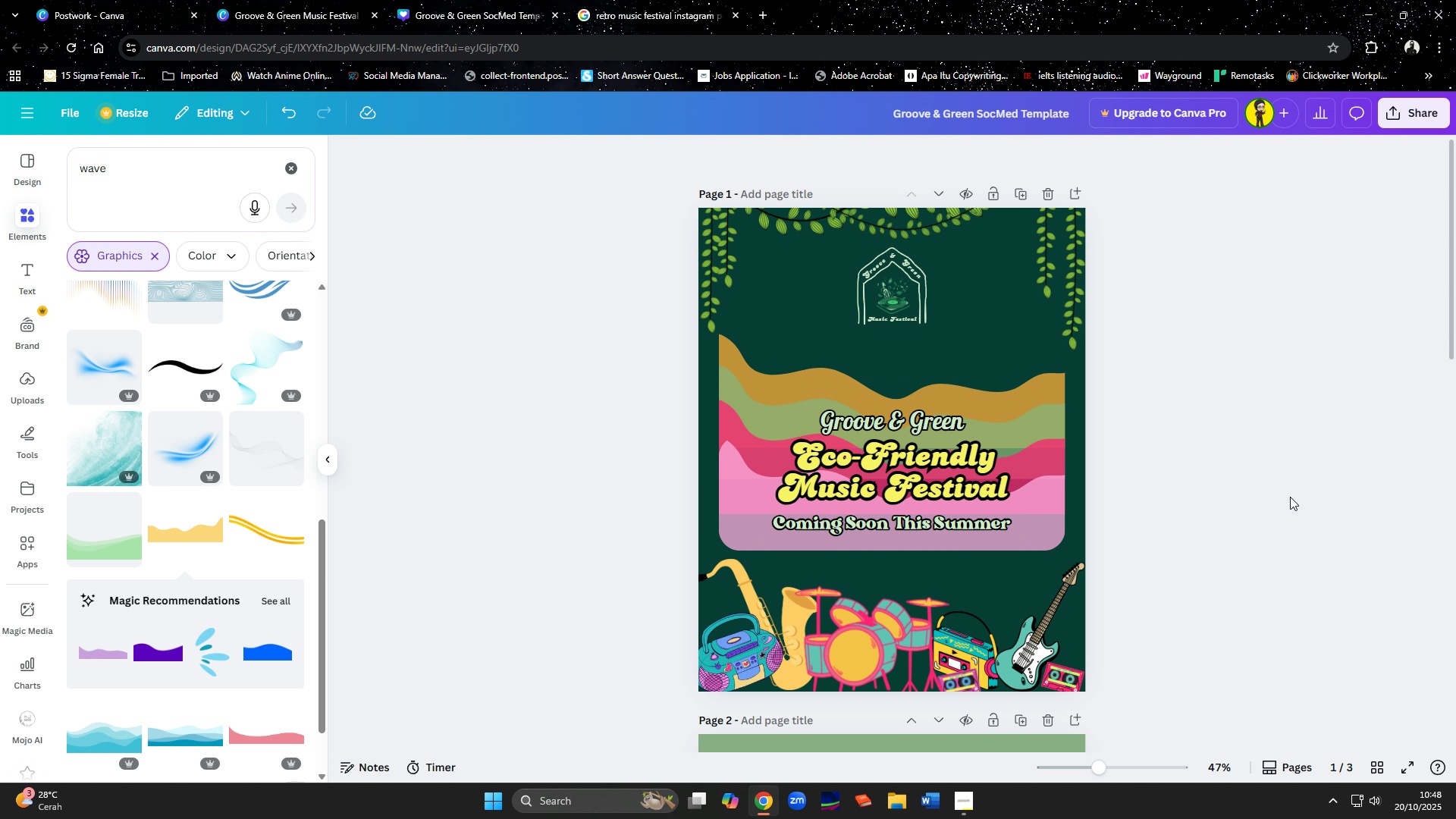 
scroll: coordinate [1290, 497], scroll_direction: down, amount: 2.0
 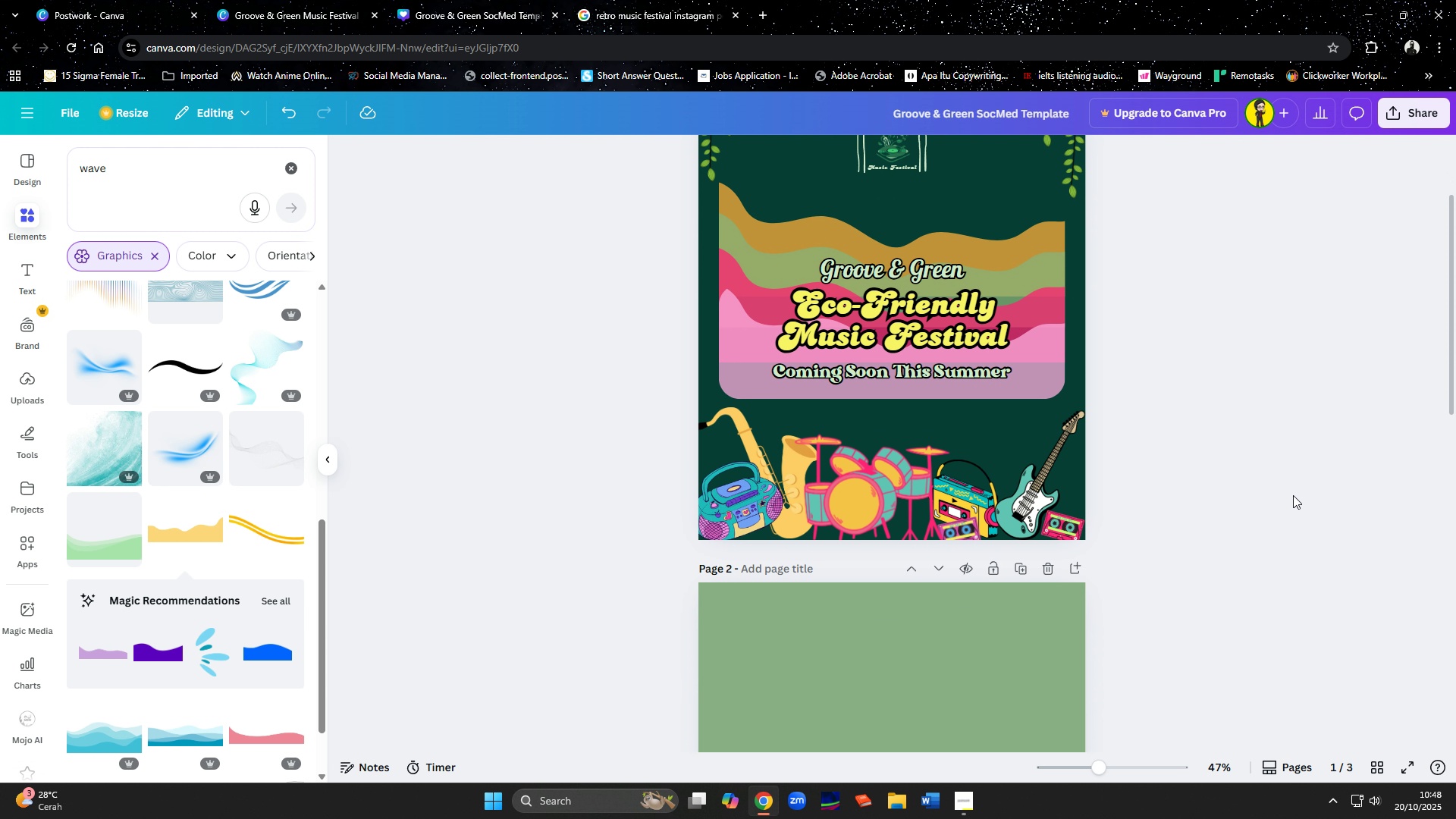 
scroll: coordinate [1294, 495], scroll_direction: up, amount: 2.0
 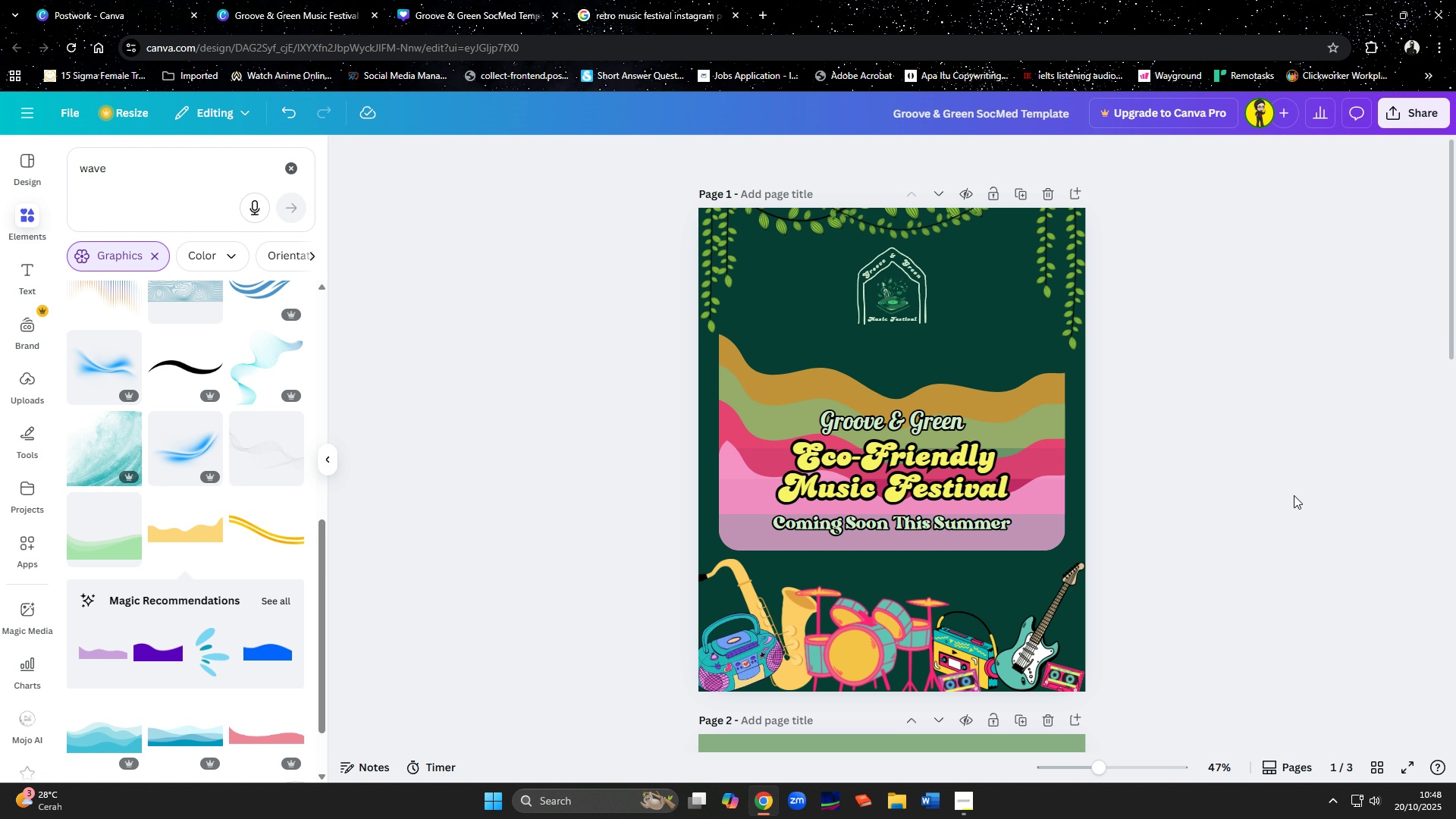 
wait(7.56)
 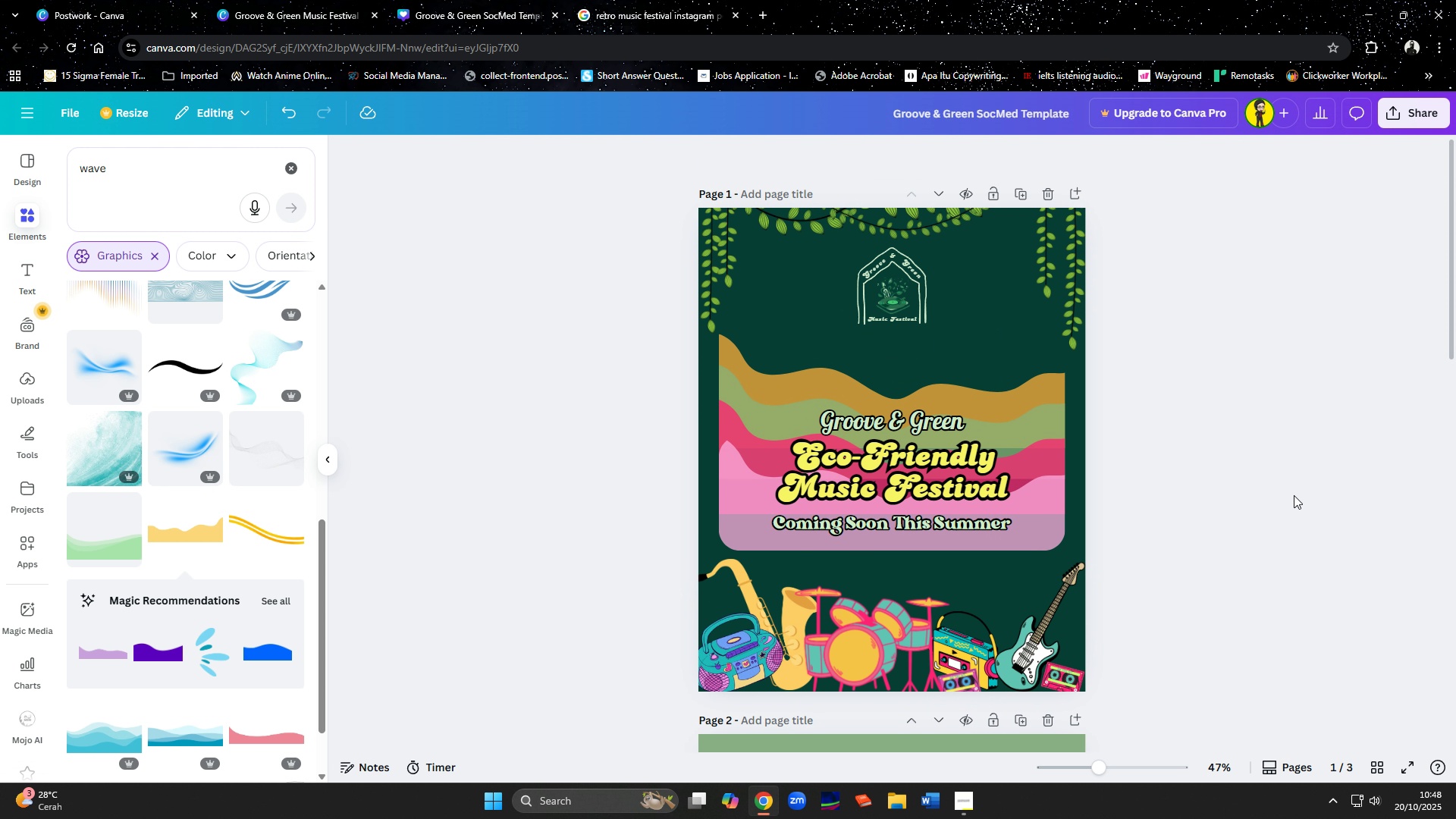 
left_click([969, 799])